 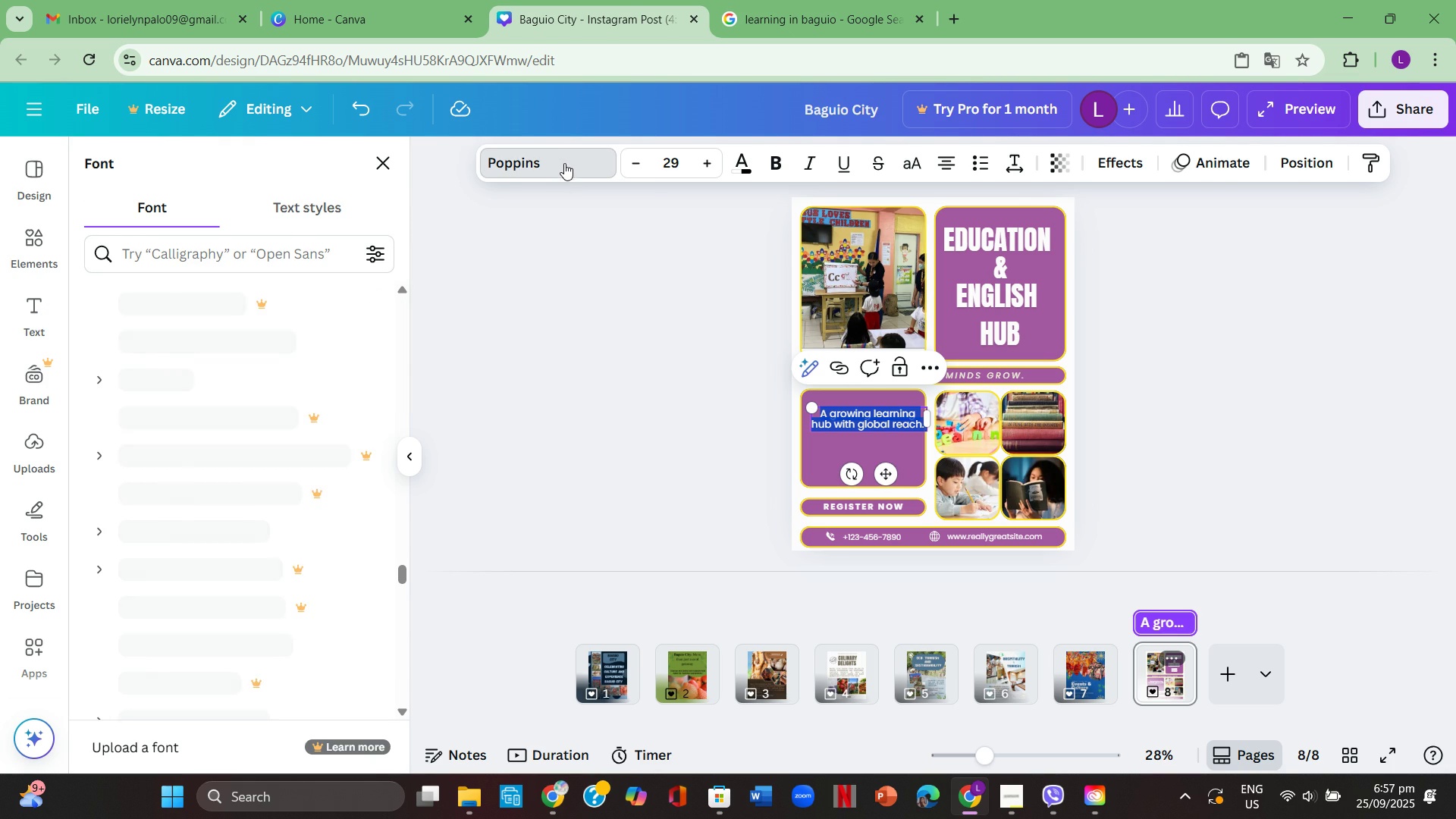 
mouse_move([236, 413])
 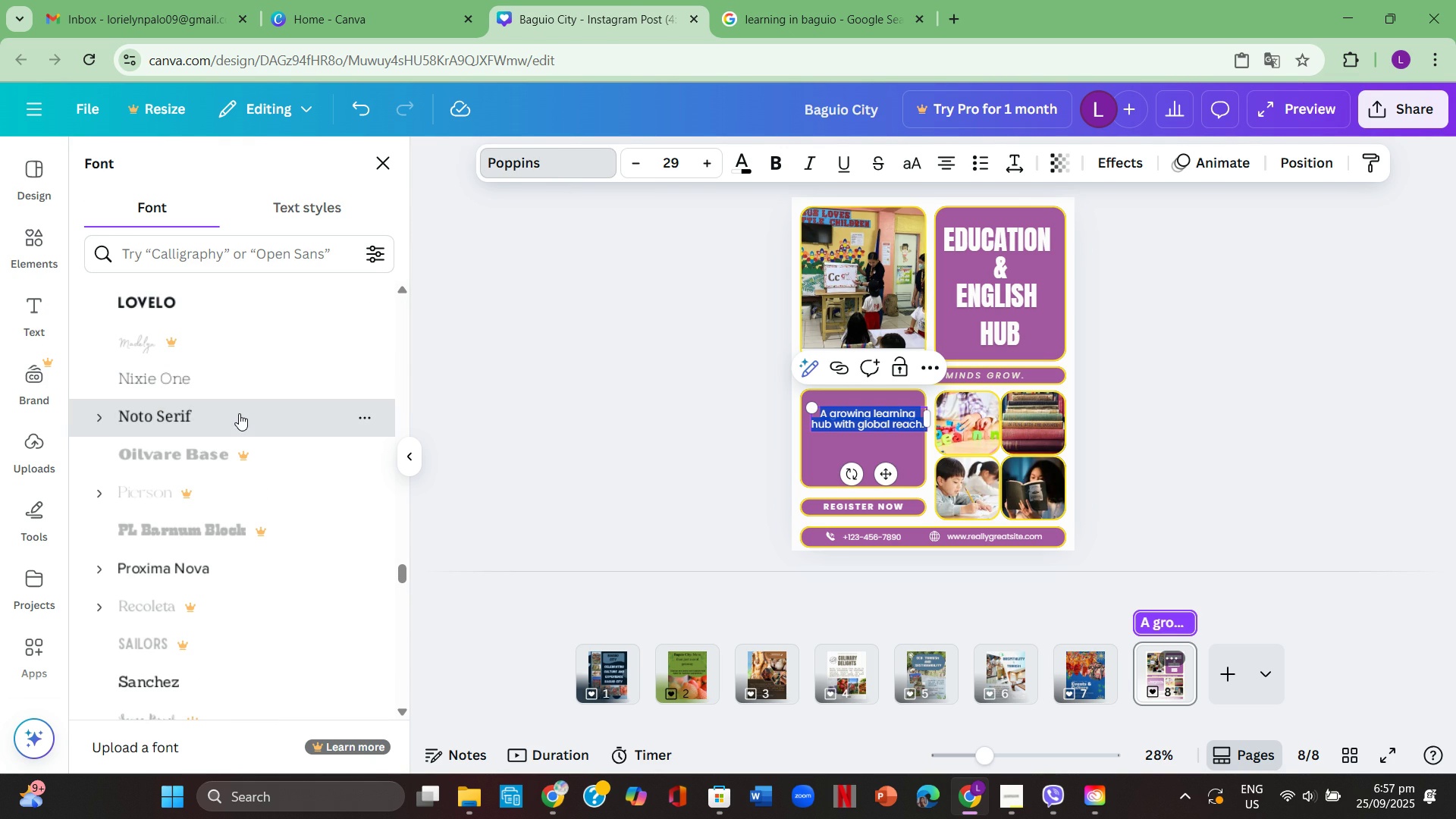 
left_click([238, 413])
 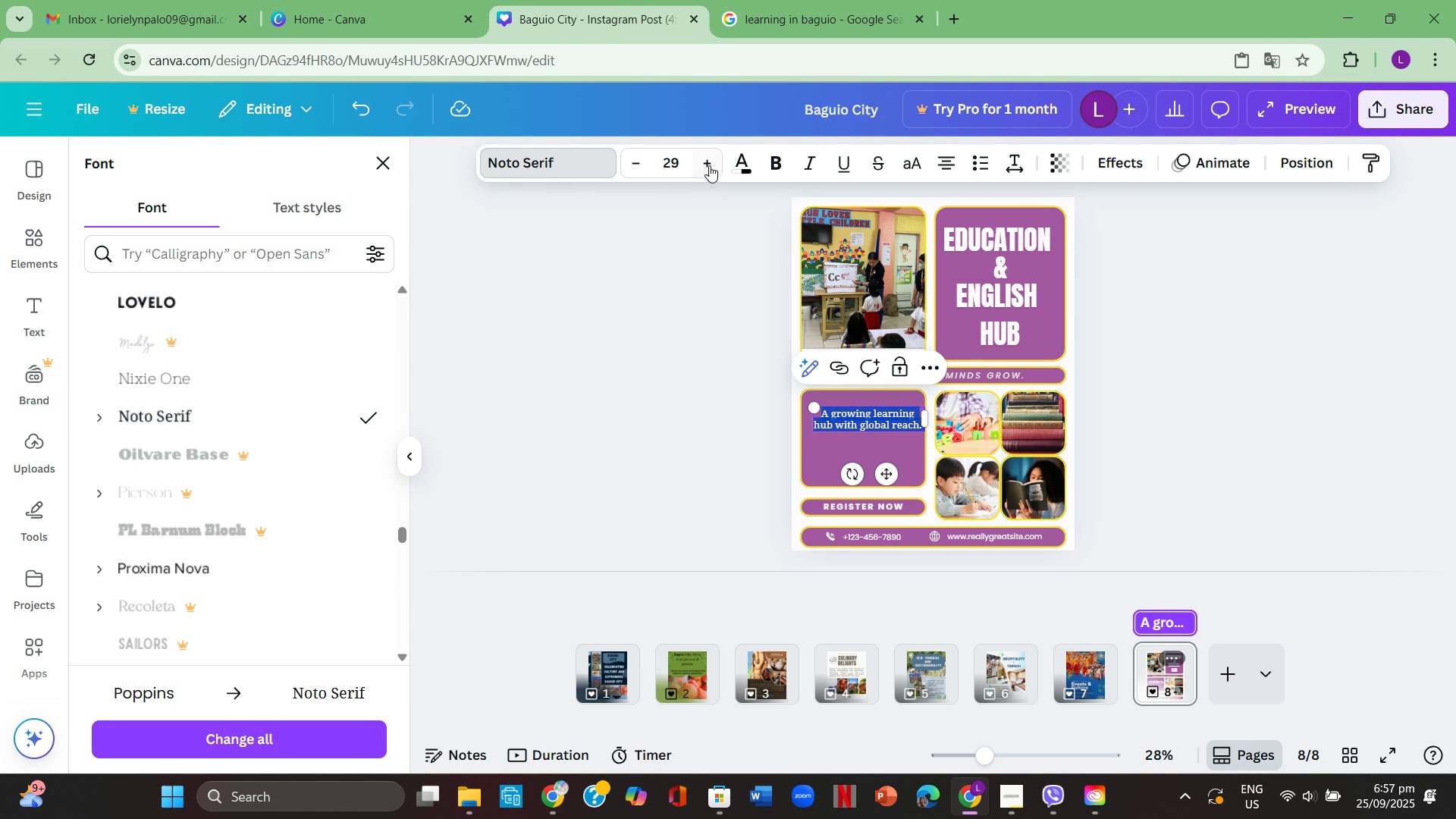 
left_click([714, 161])
 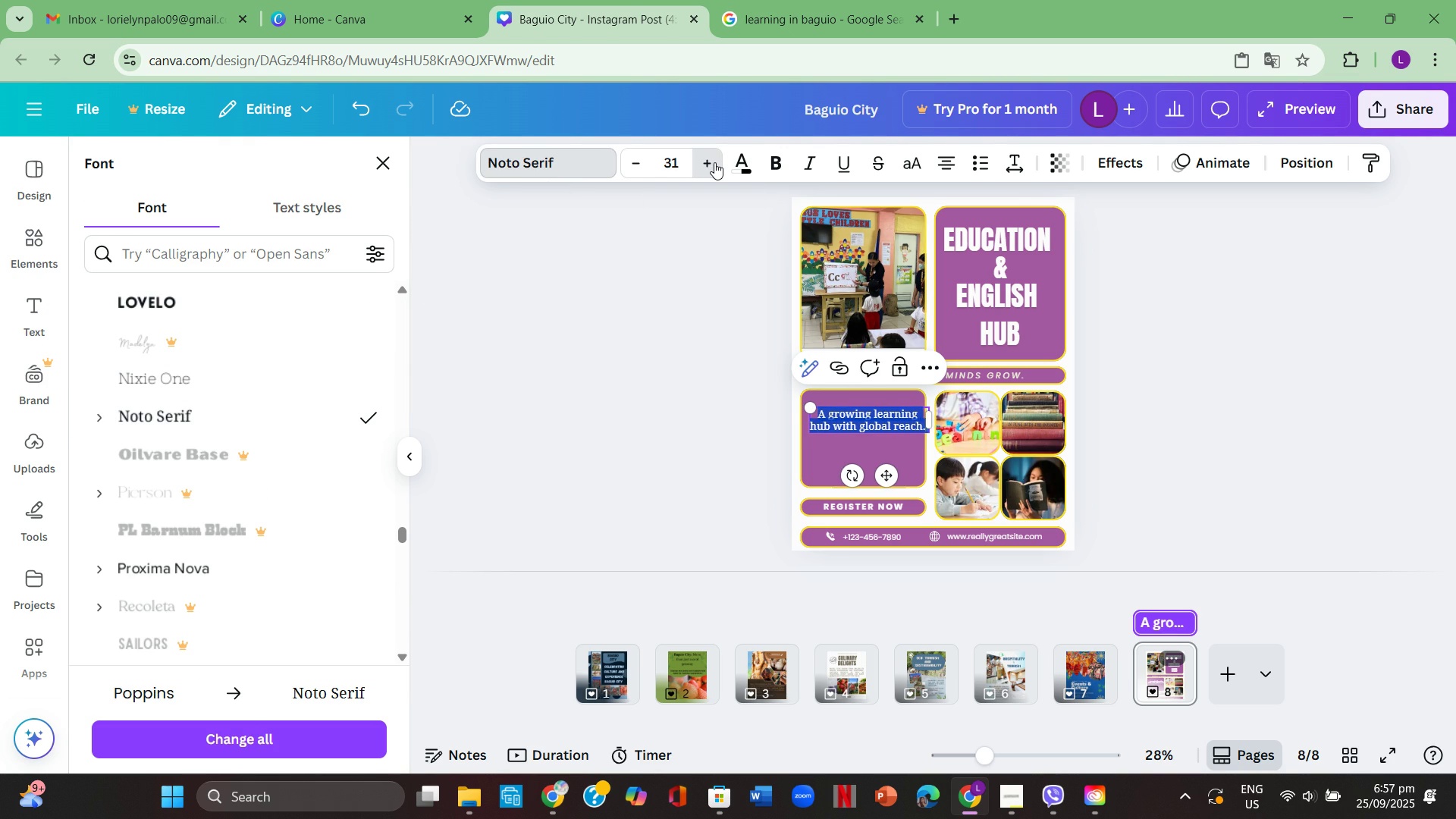 
triple_click([714, 162])
 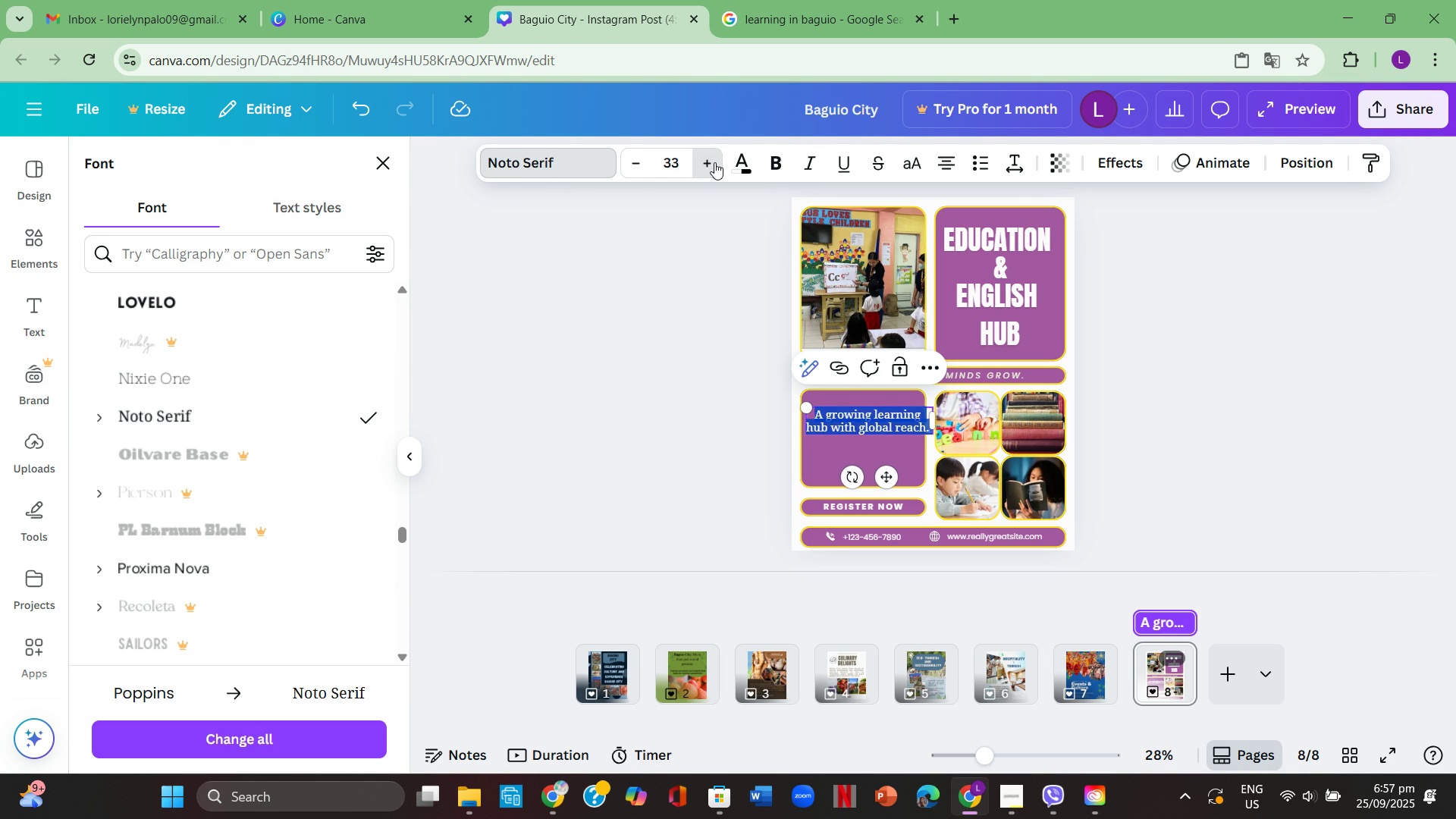 
double_click([714, 162])
 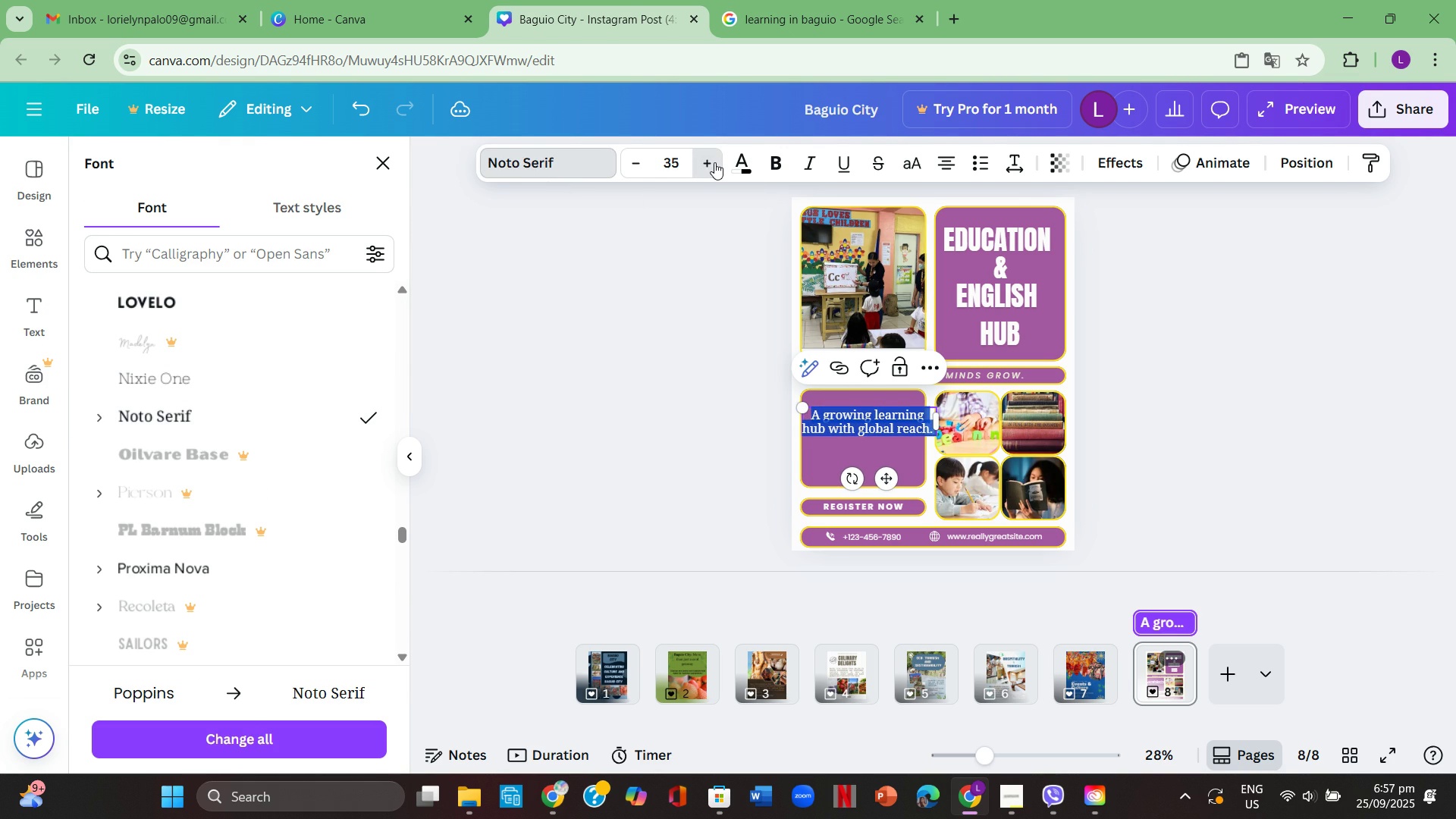 
triple_click([714, 162])
 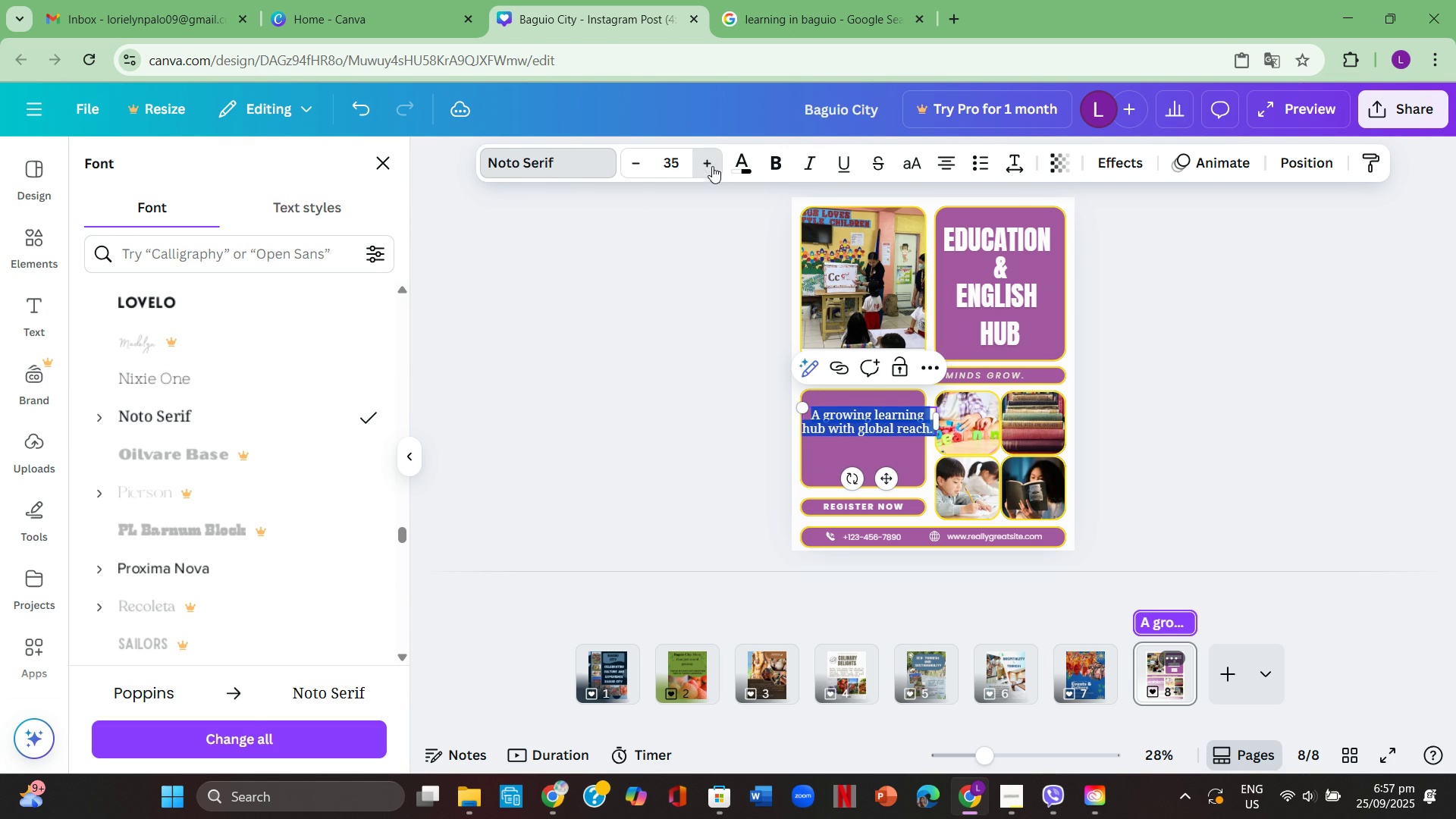 
triple_click([714, 162])
 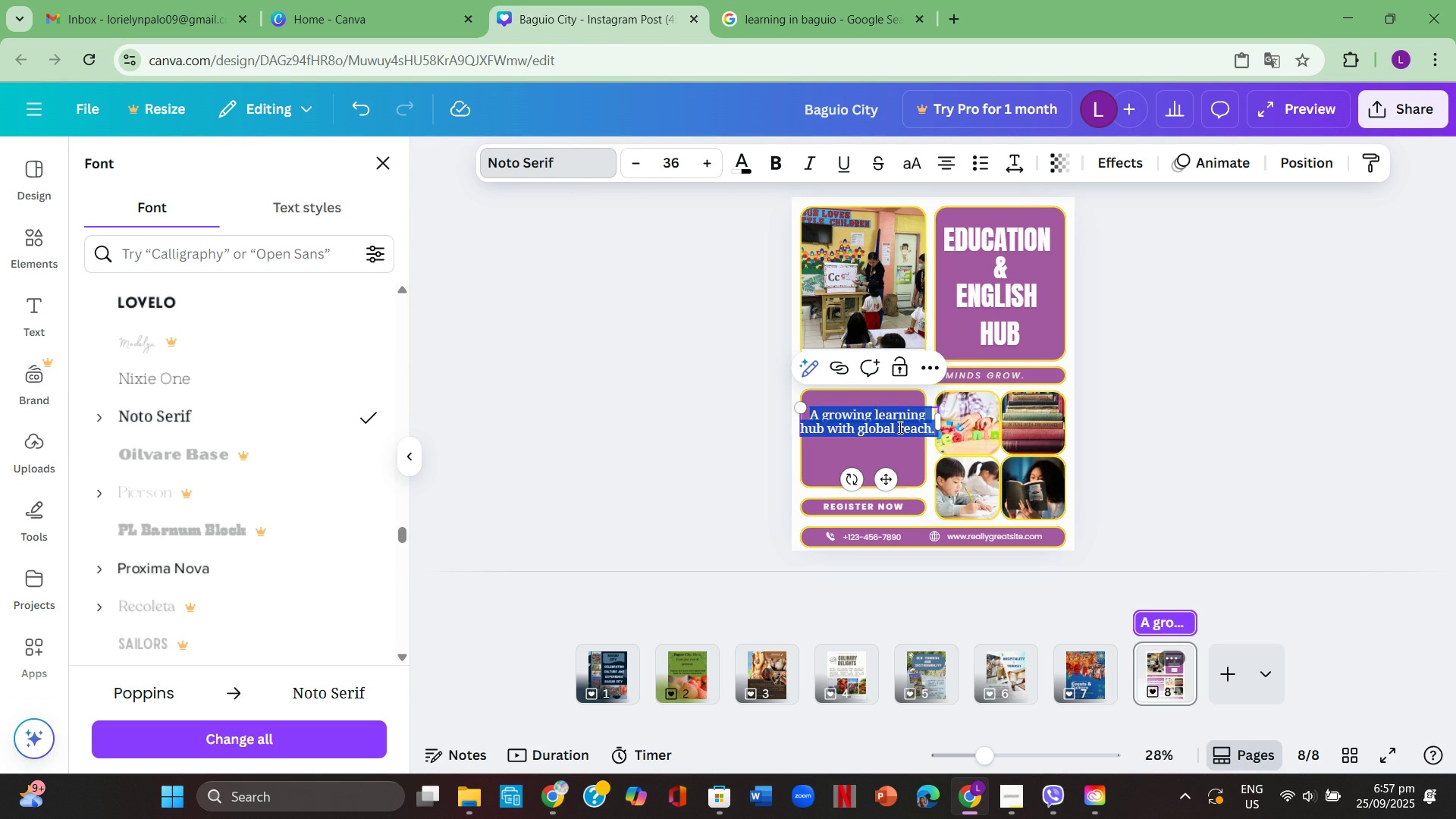 
left_click([899, 430])
 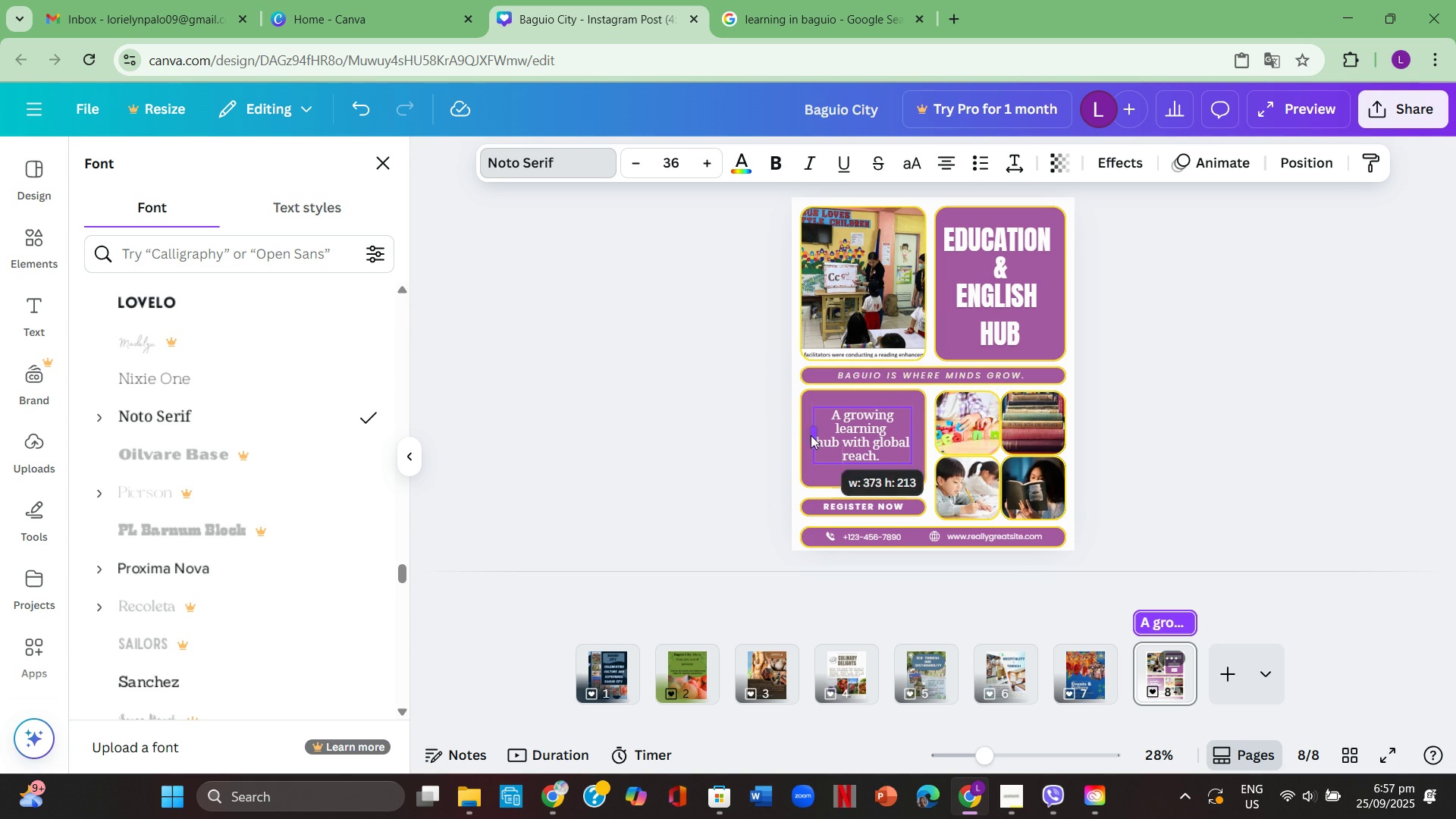 
wait(7.11)
 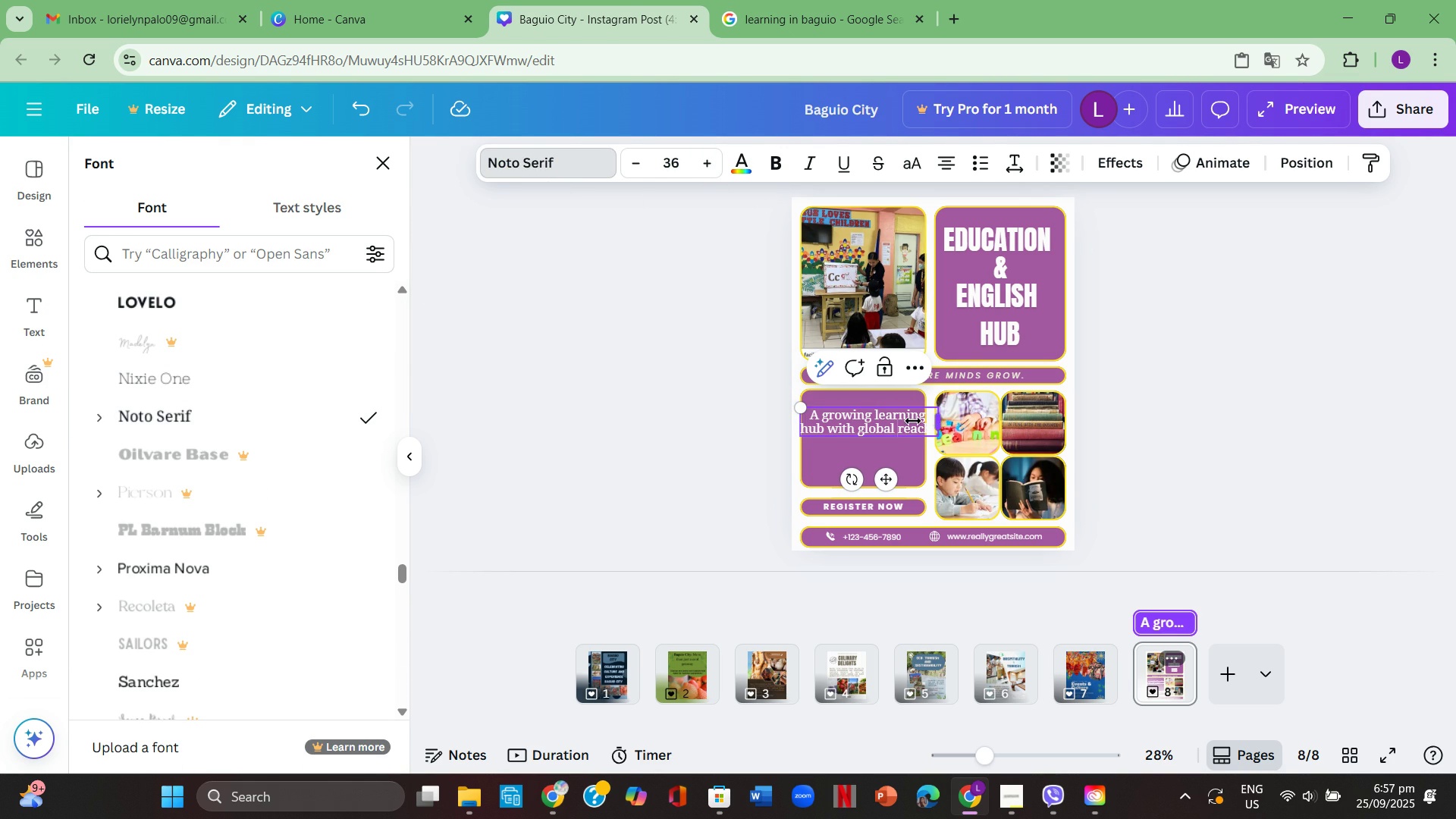 
left_click([706, 380])
 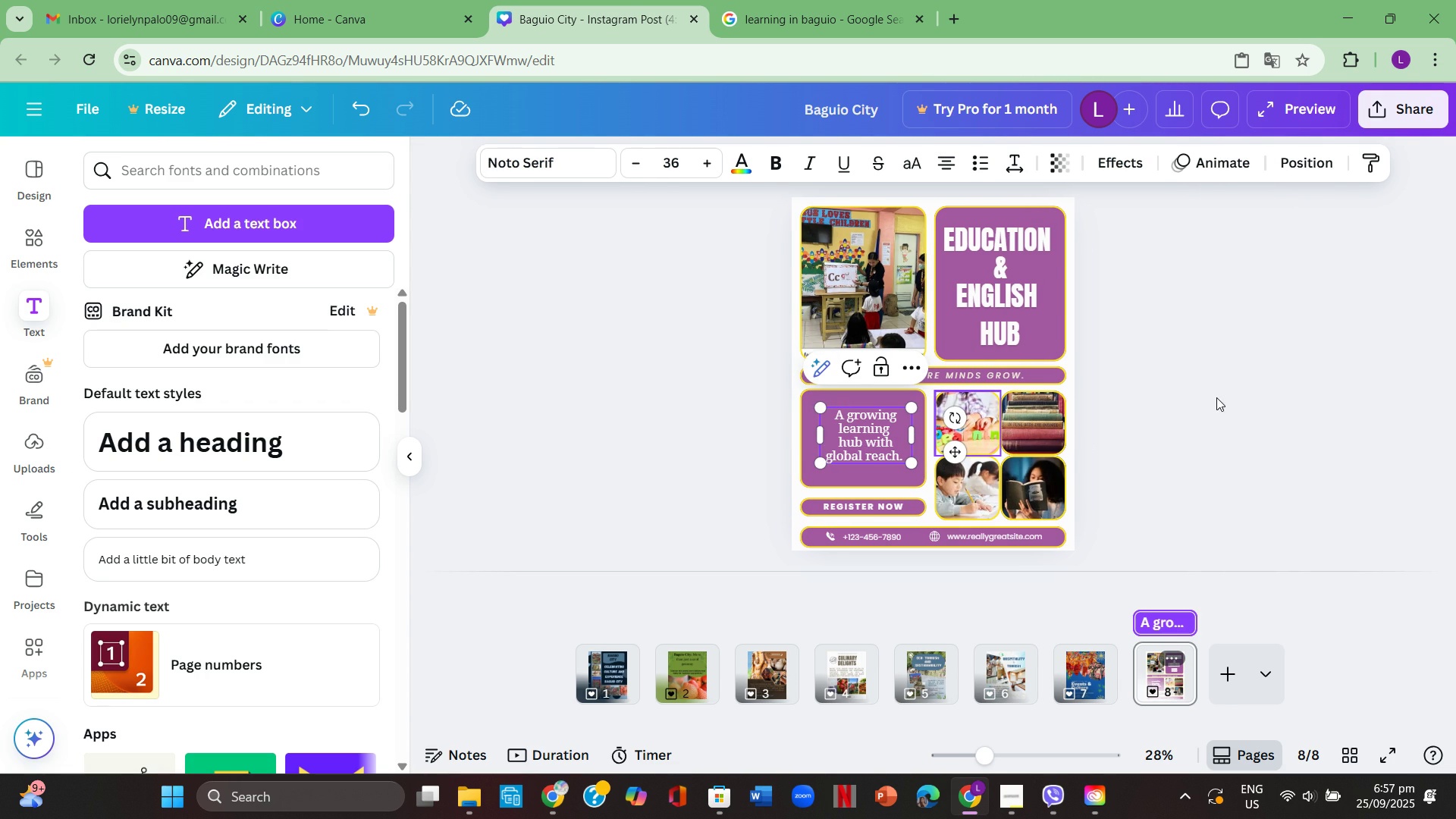 
left_click([1214, 397])
 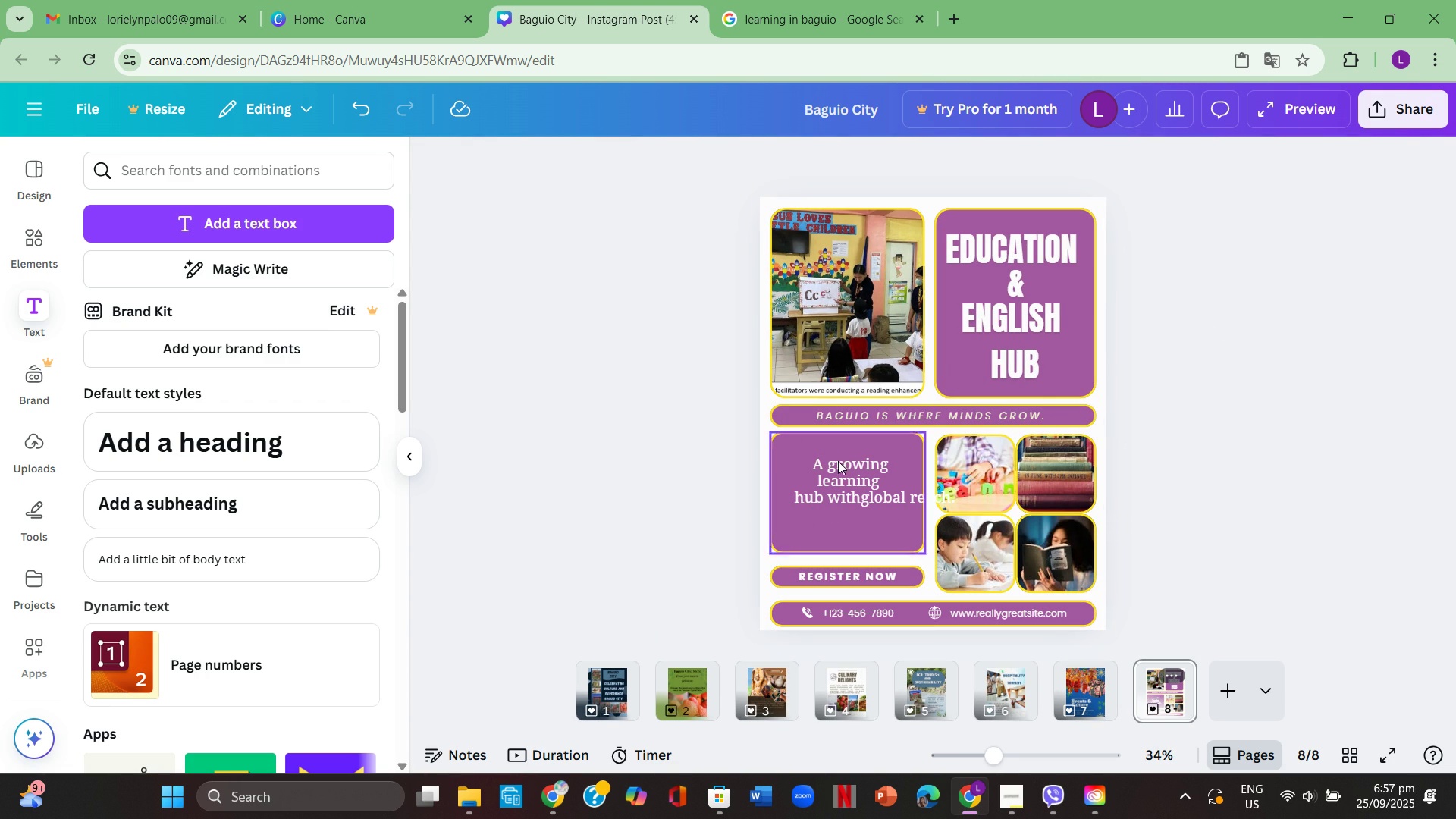 
left_click([864, 472])
 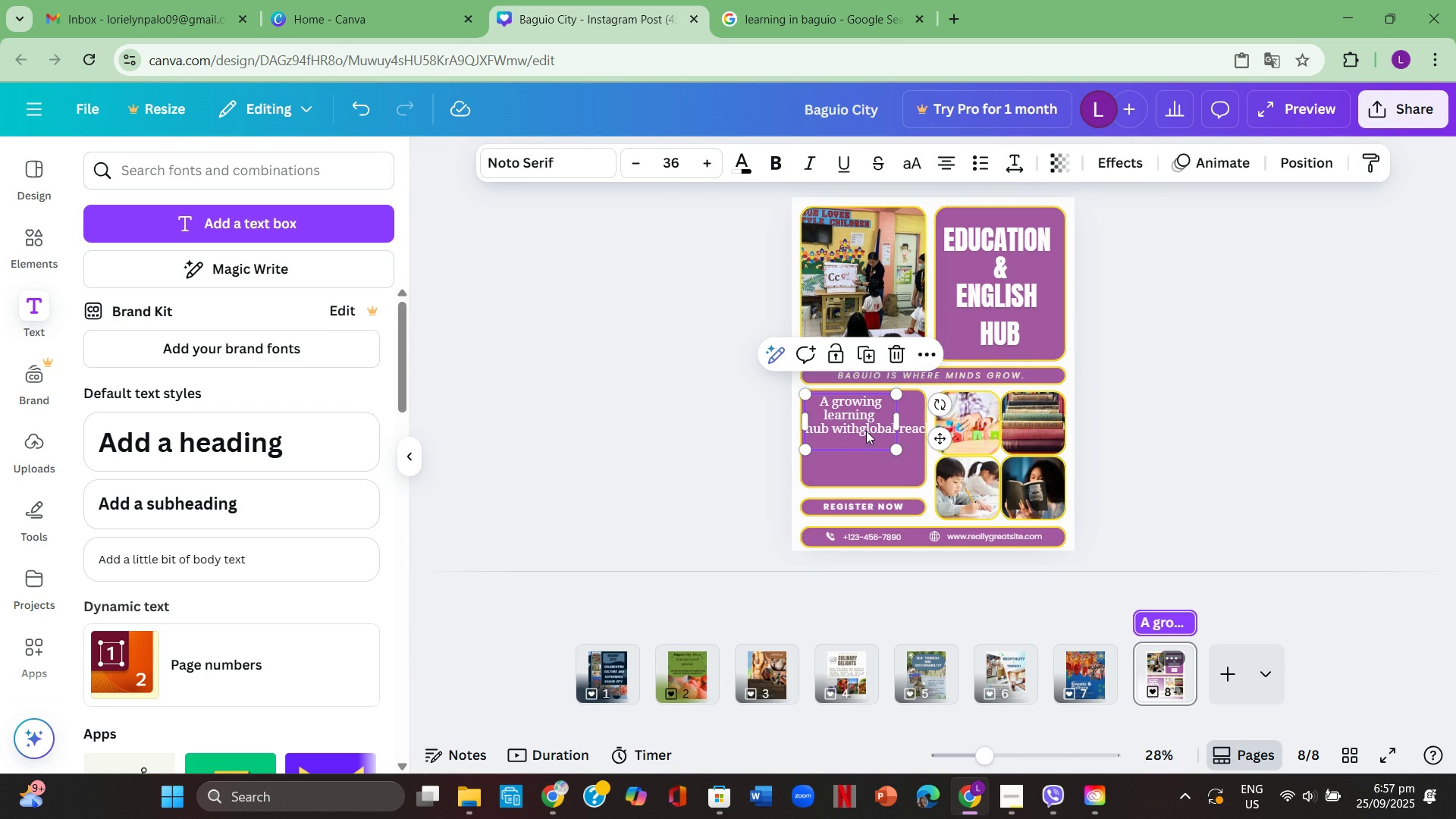 
left_click([862, 428])
 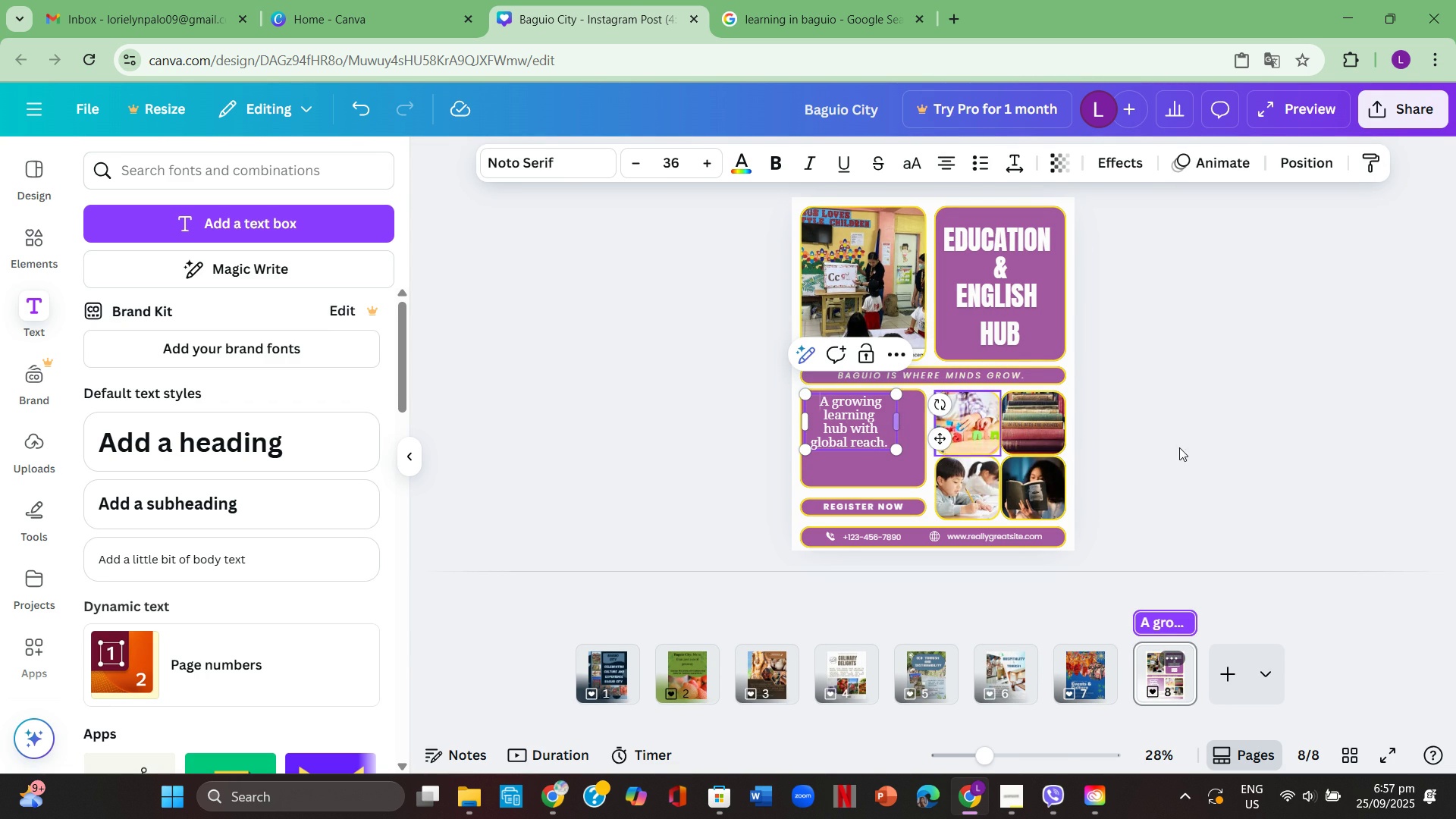 
left_click([1179, 447])
 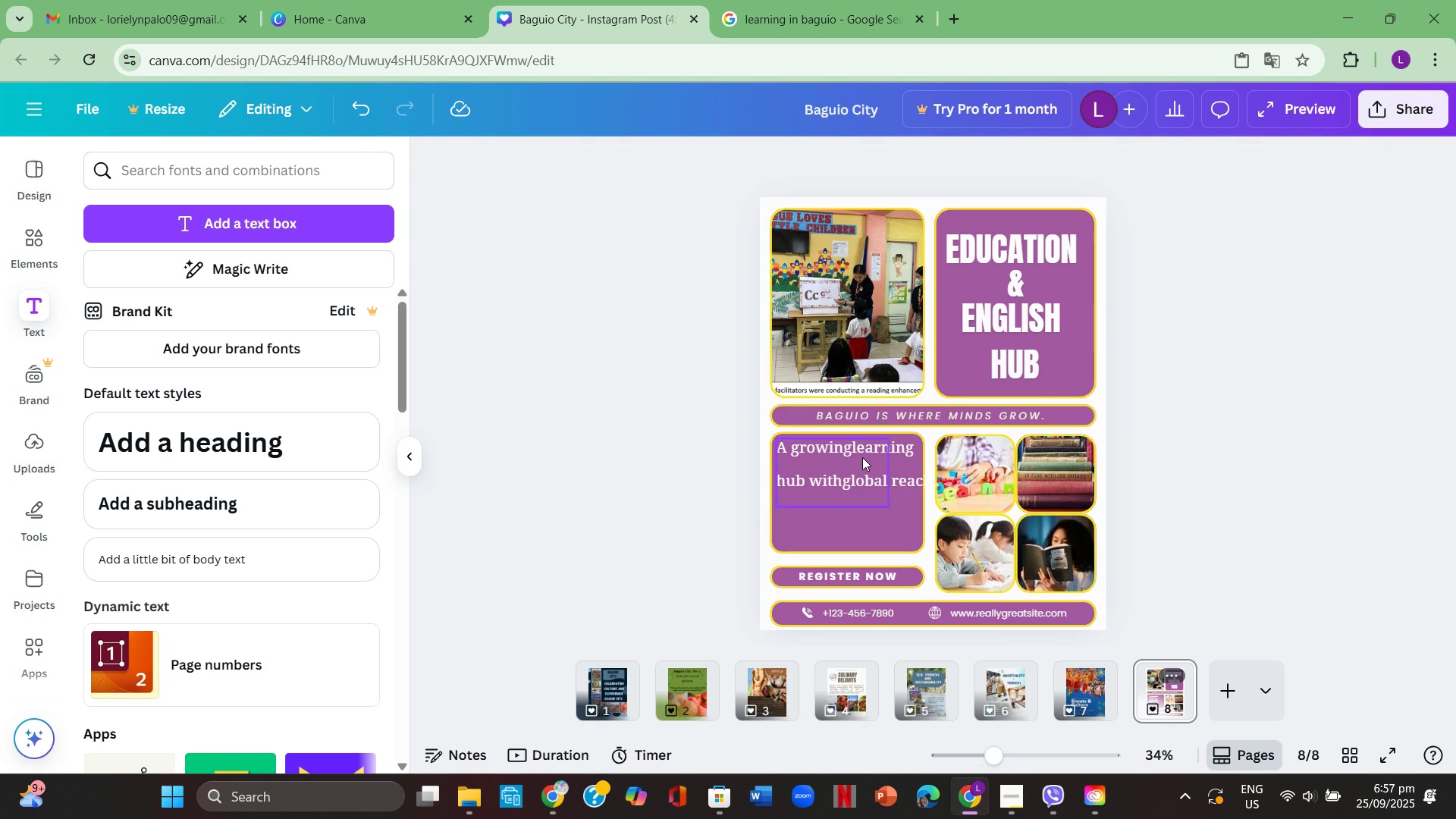 
left_click([862, 457])
 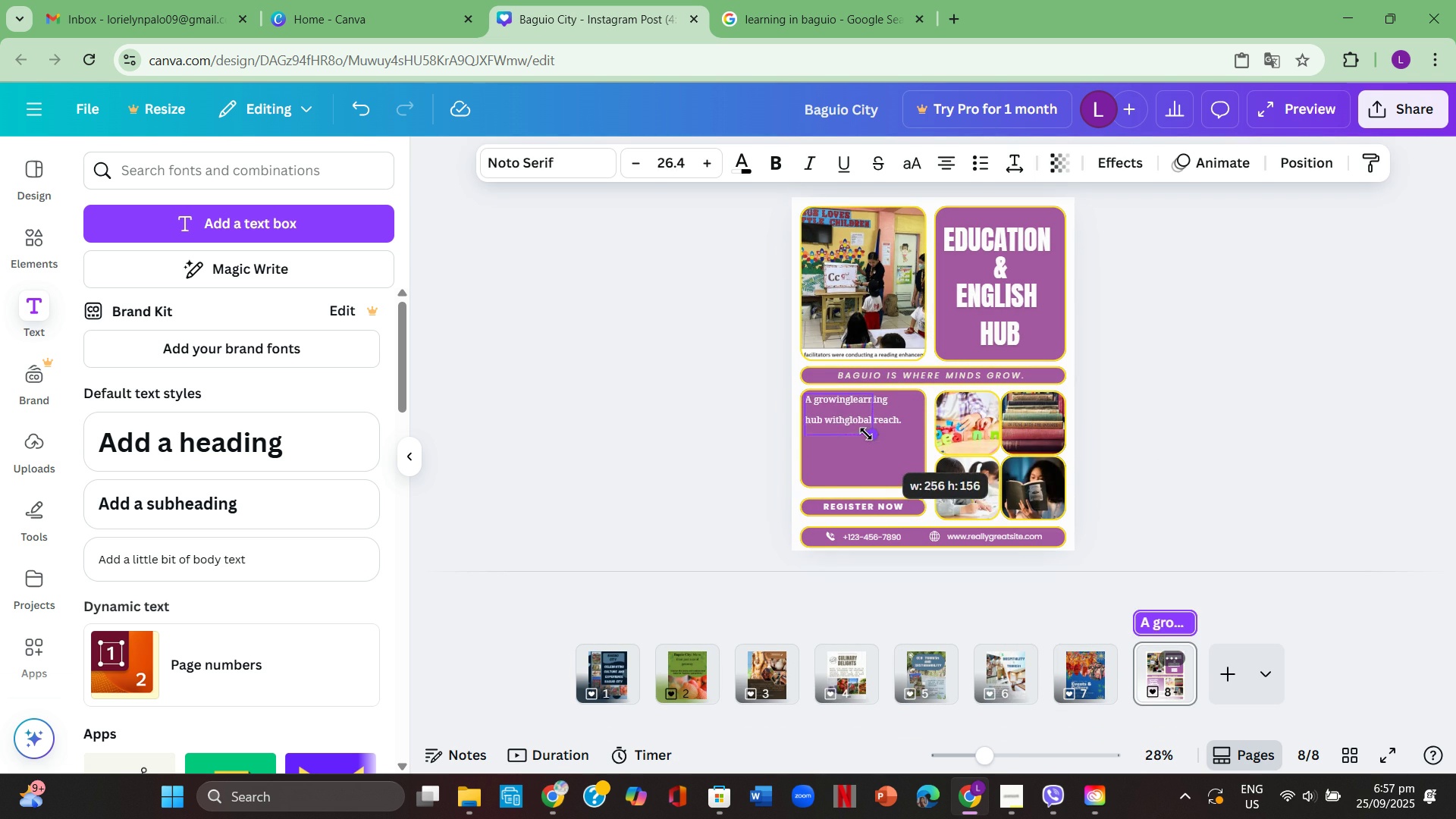 
left_click([844, 407])
 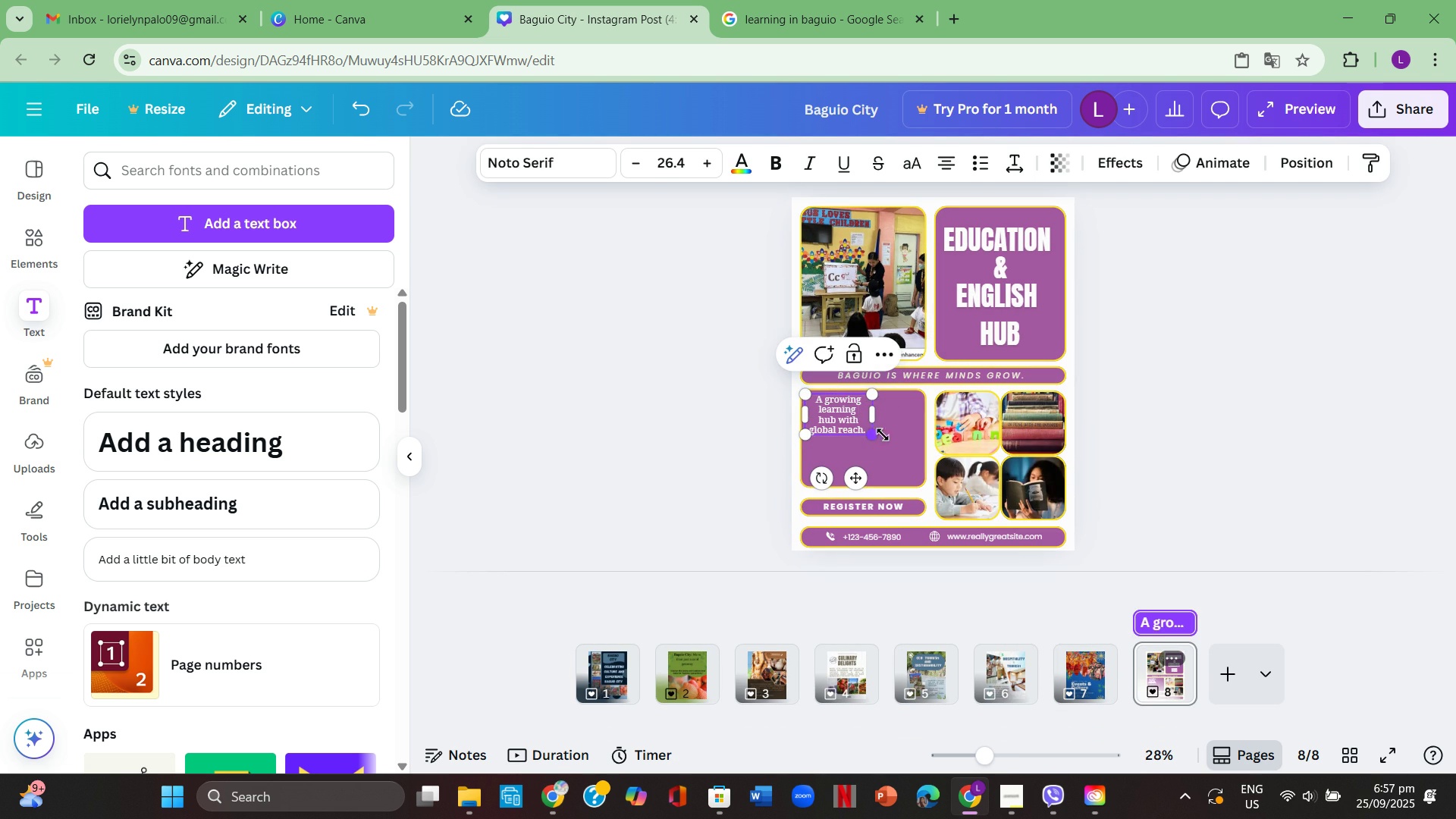 
left_click([883, 435])
 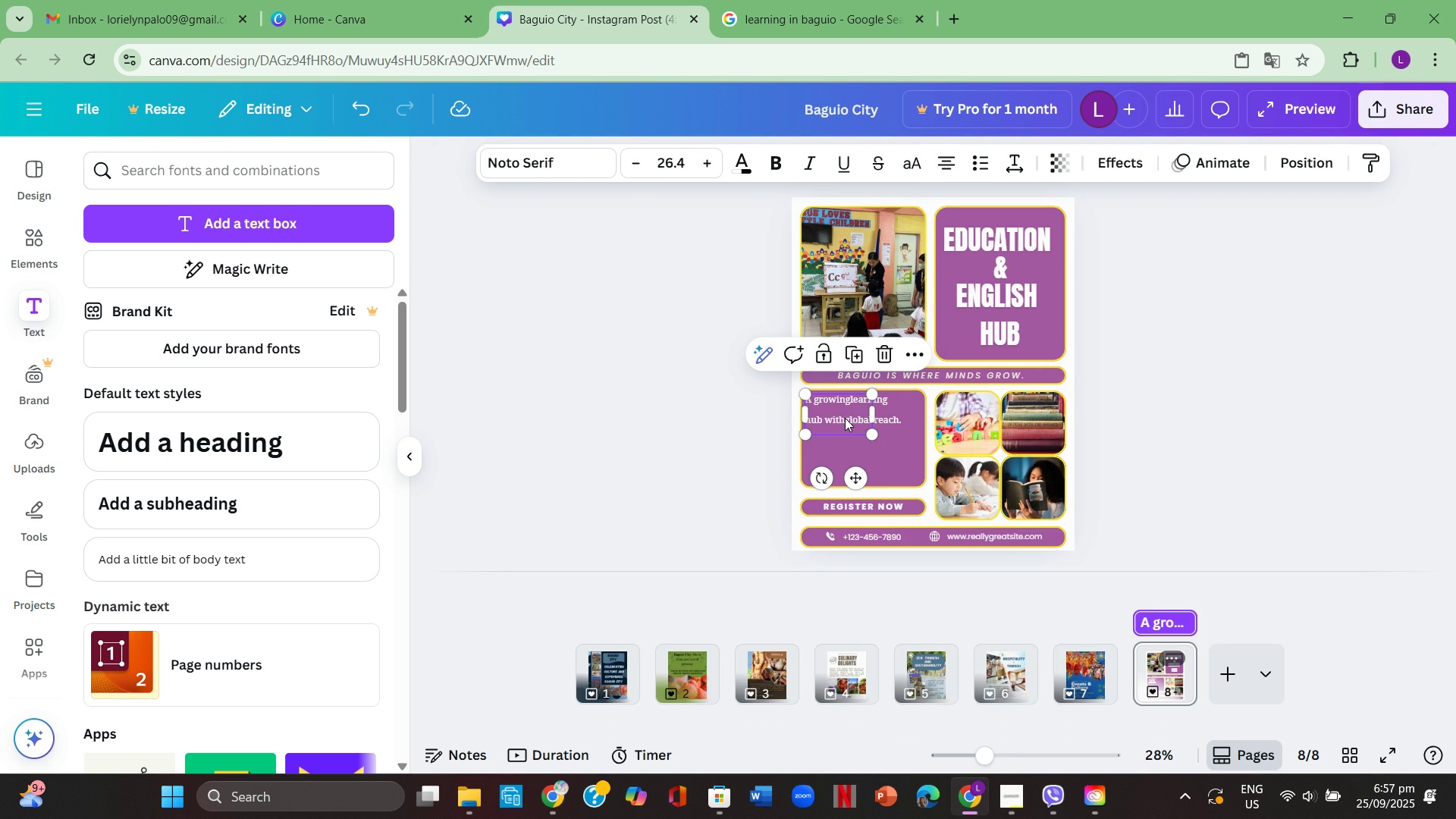 
left_click([845, 418])
 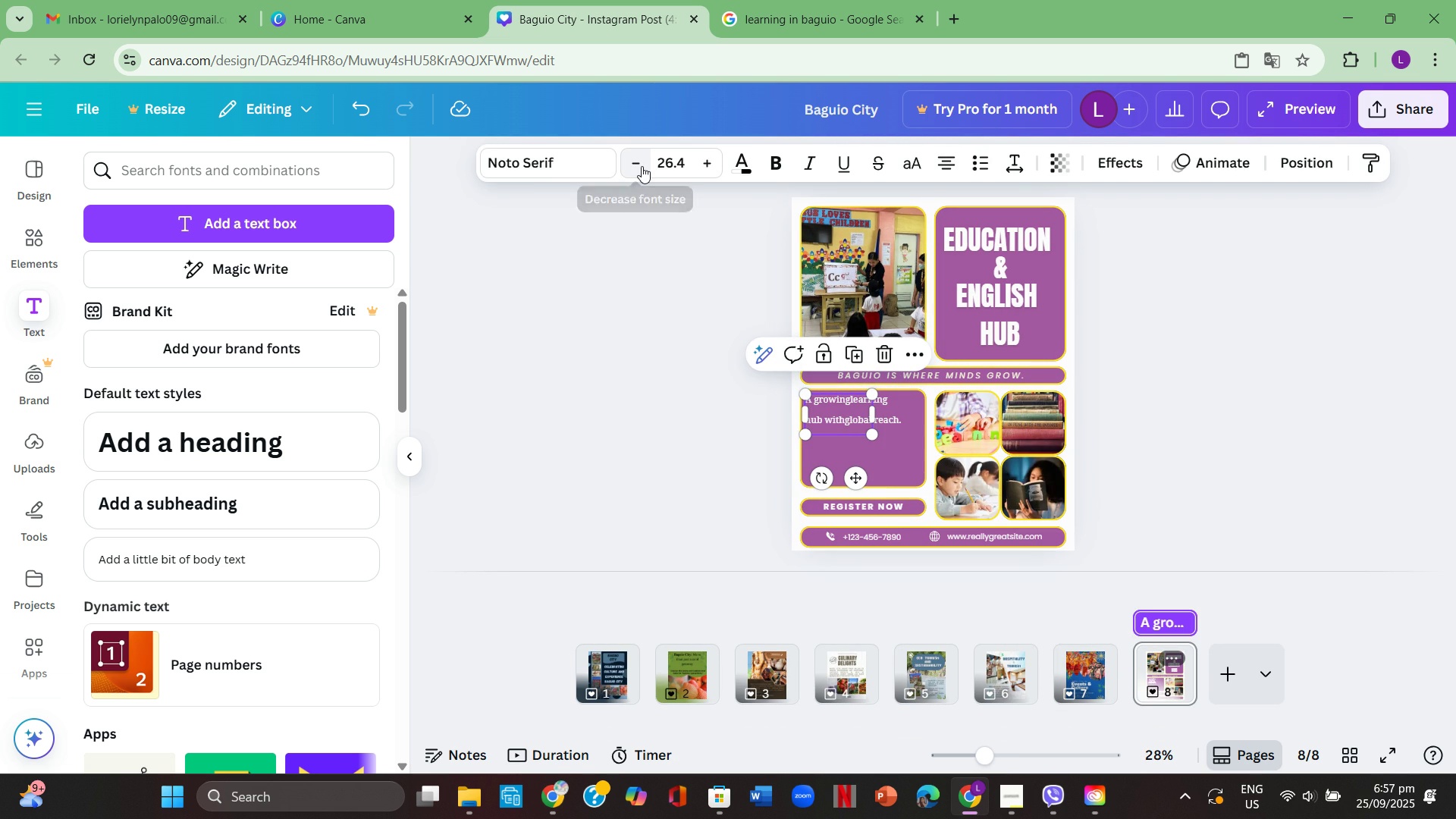 
double_click([642, 168])
 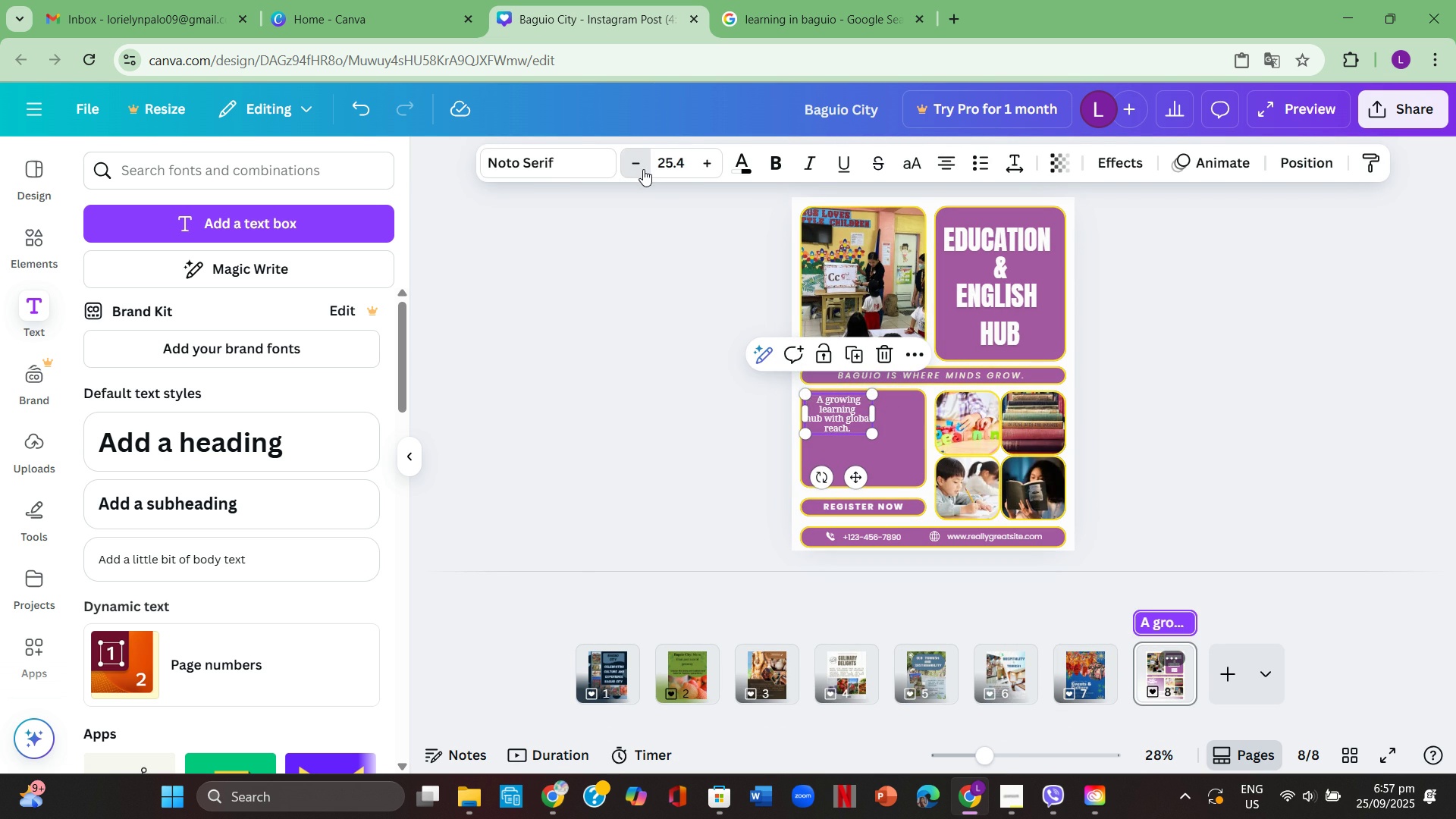 
triple_click([642, 168])
 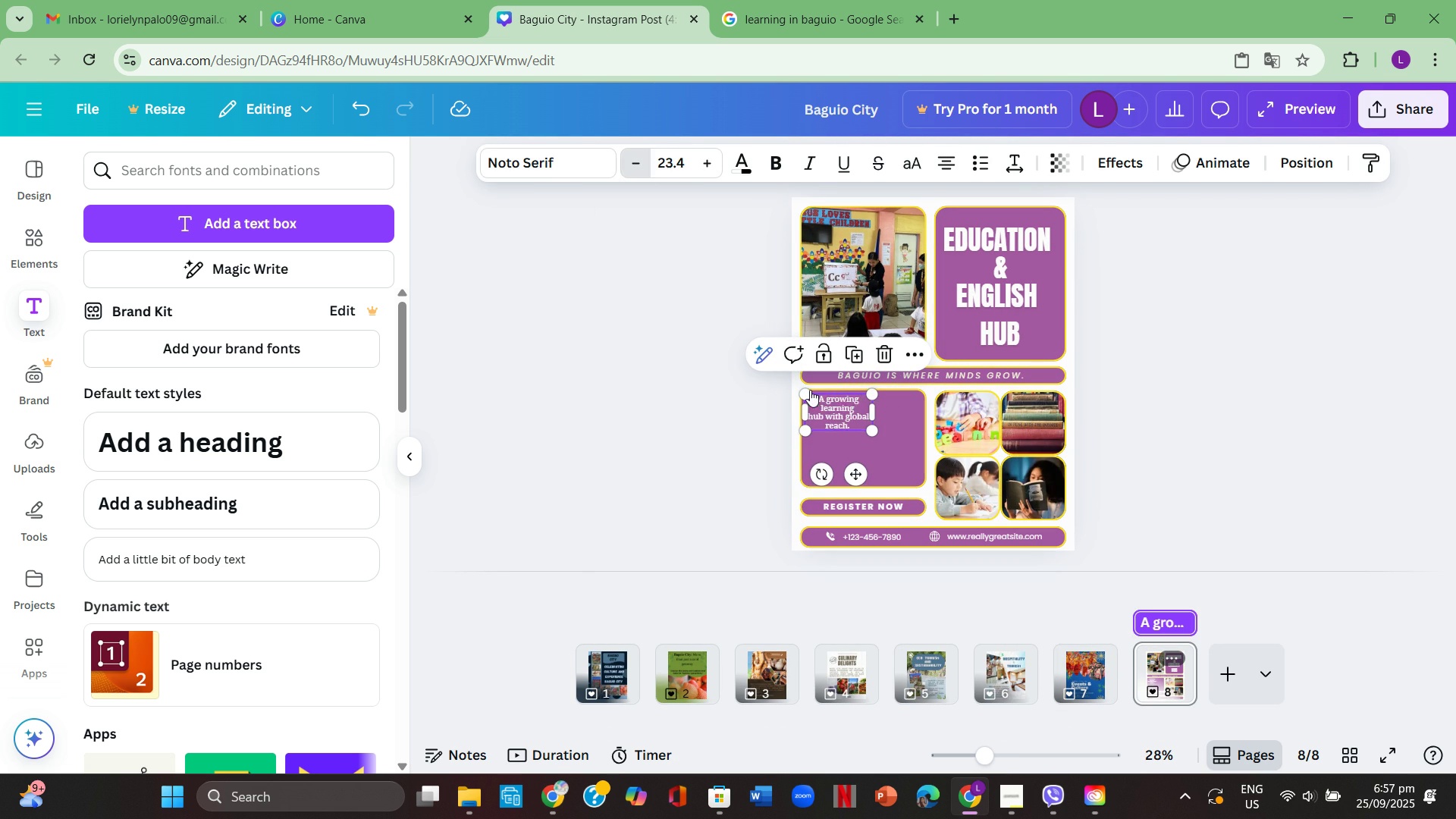 
triple_click([642, 168])
 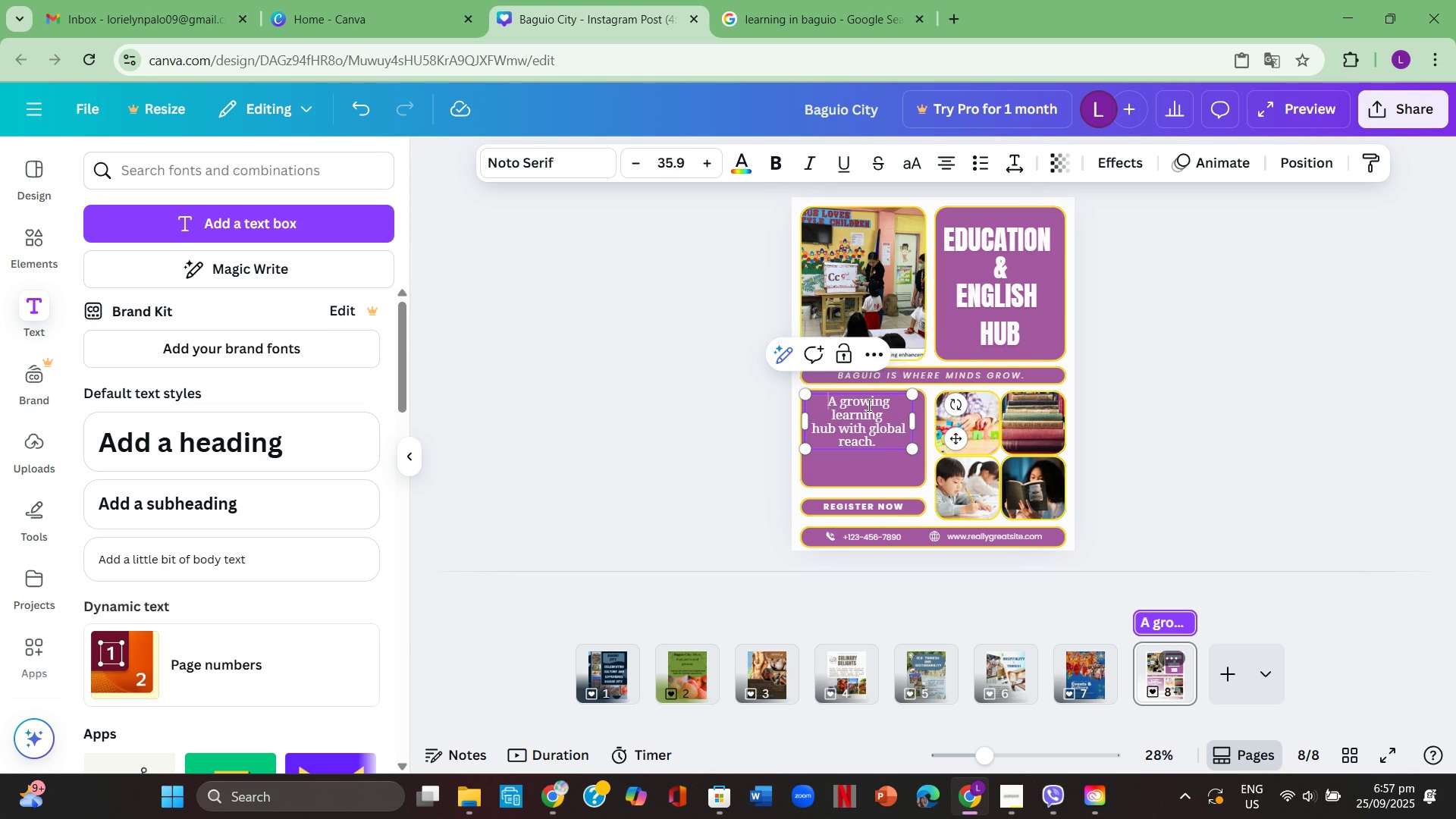 
wait(6.55)
 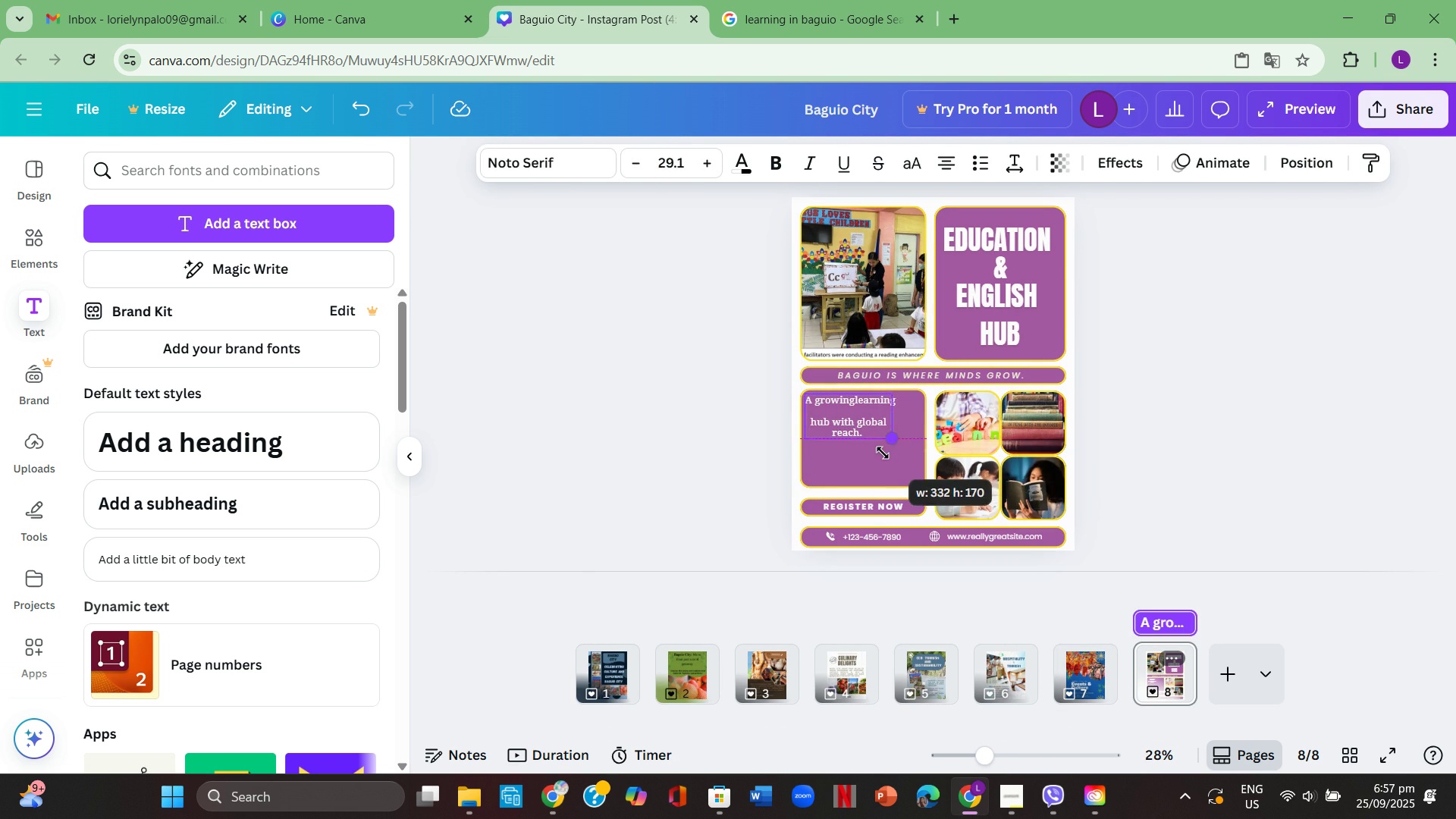 
left_click([895, 425])
 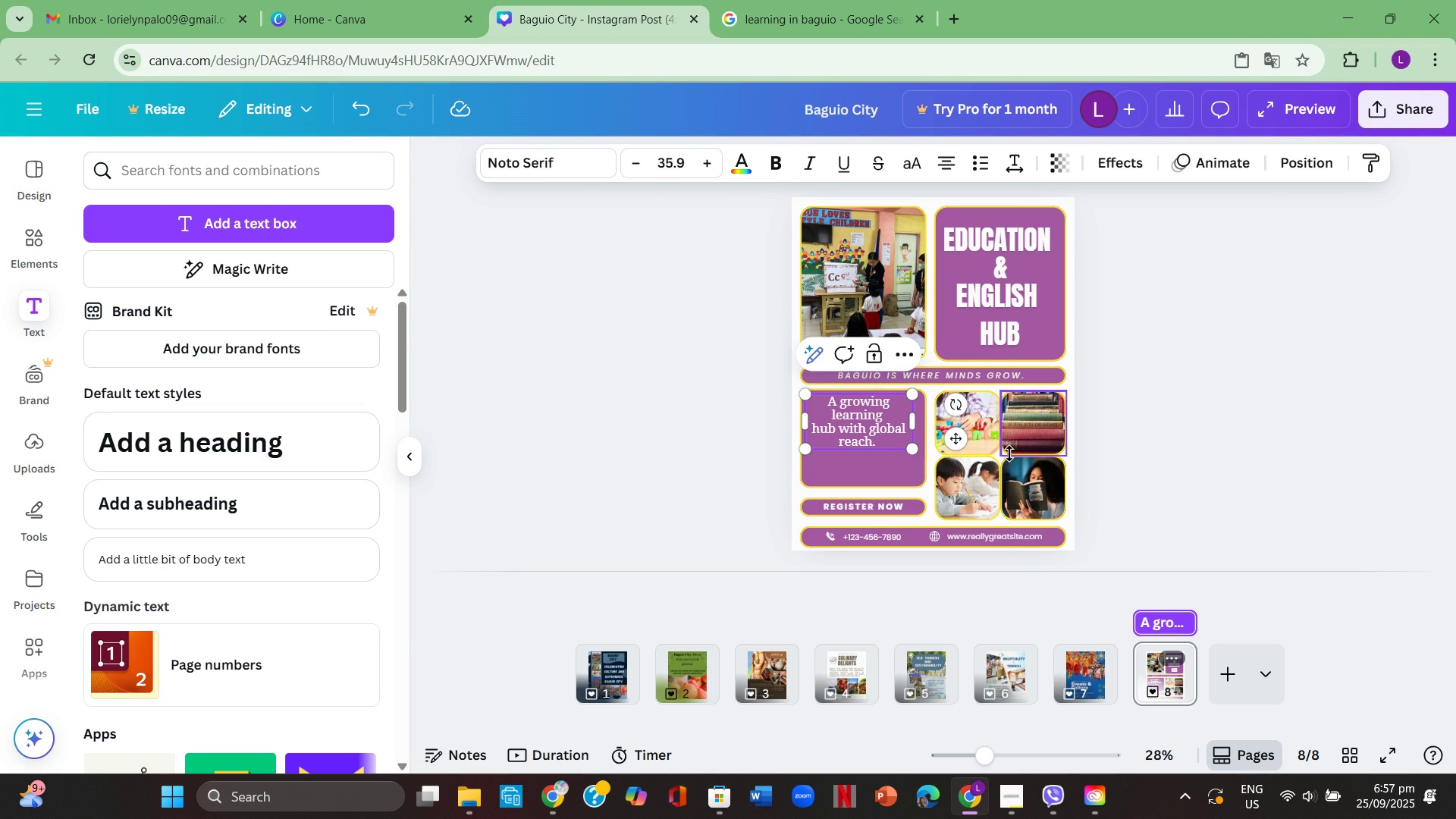 
left_click([1009, 453])
 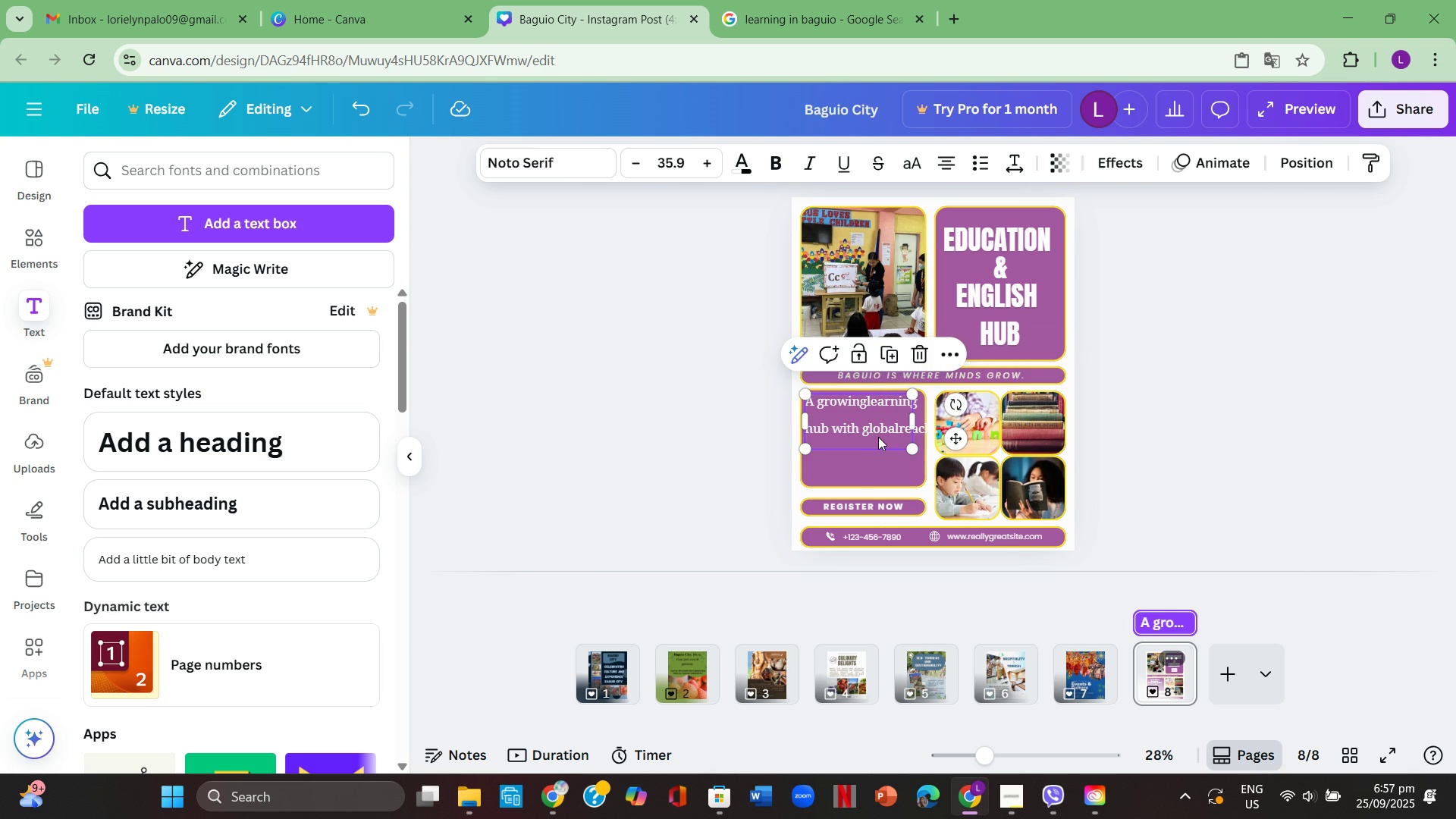 
mouse_move([896, 431])
 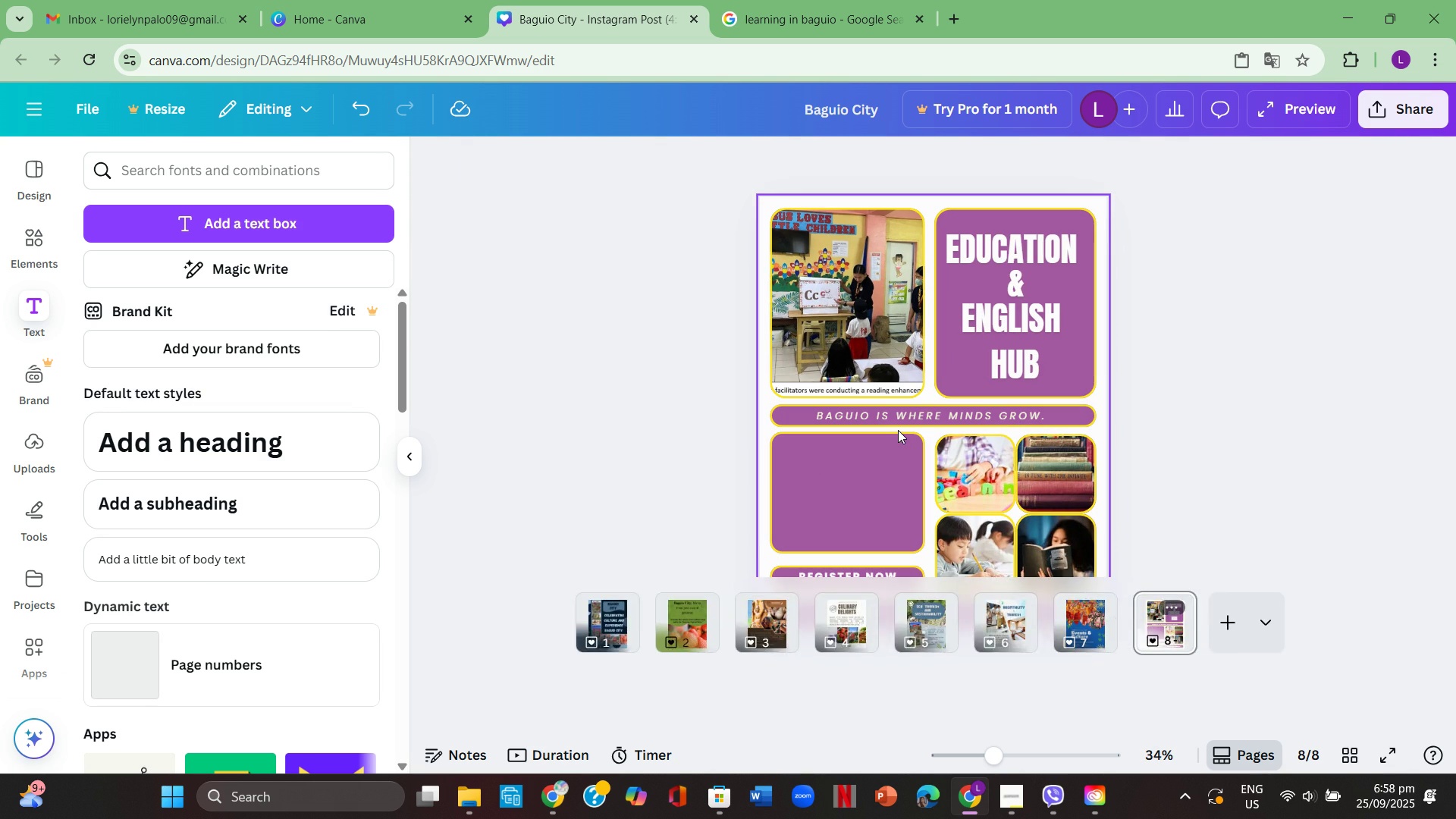 
key(Backspace)
 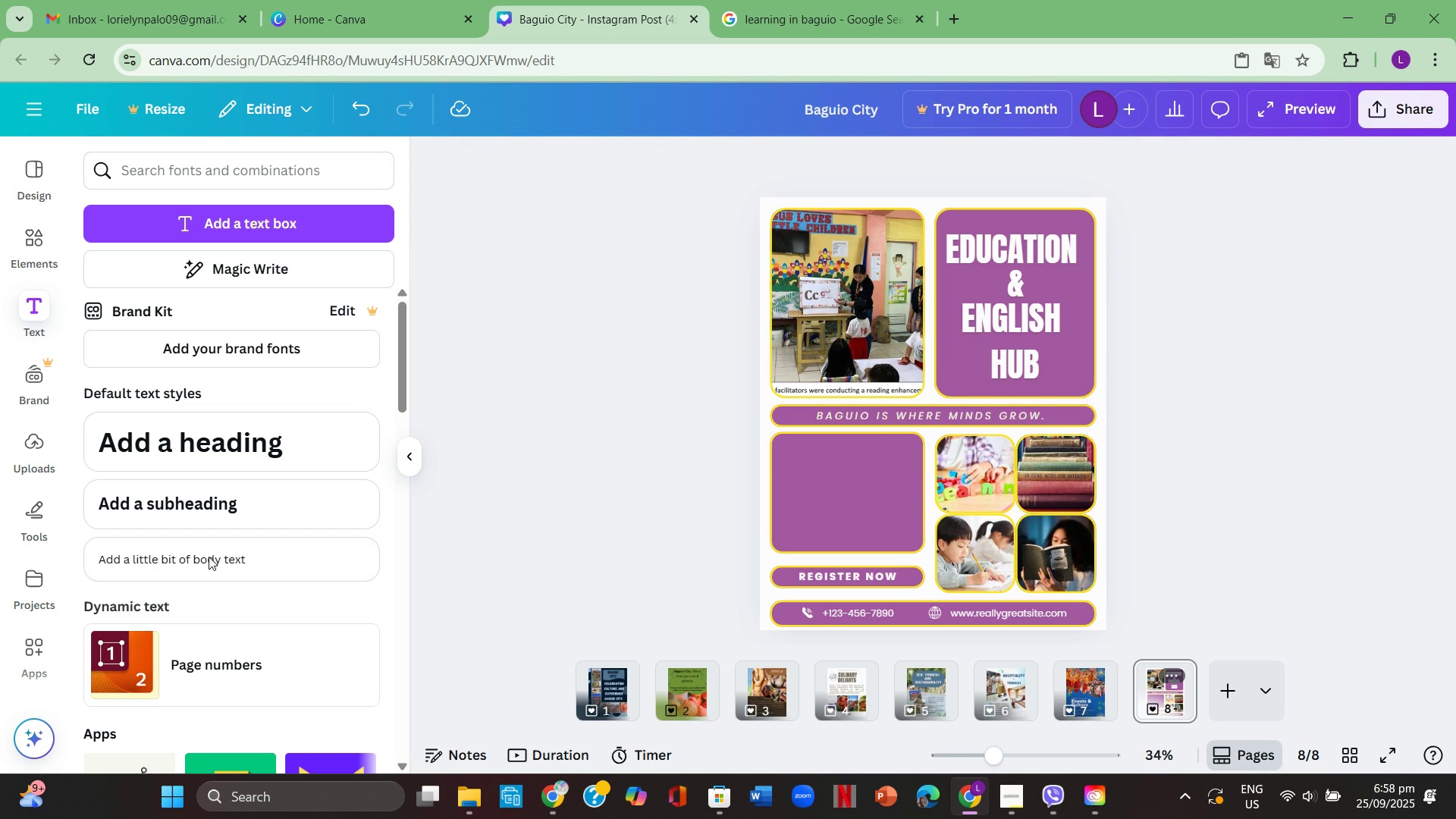 
left_click([206, 551])
 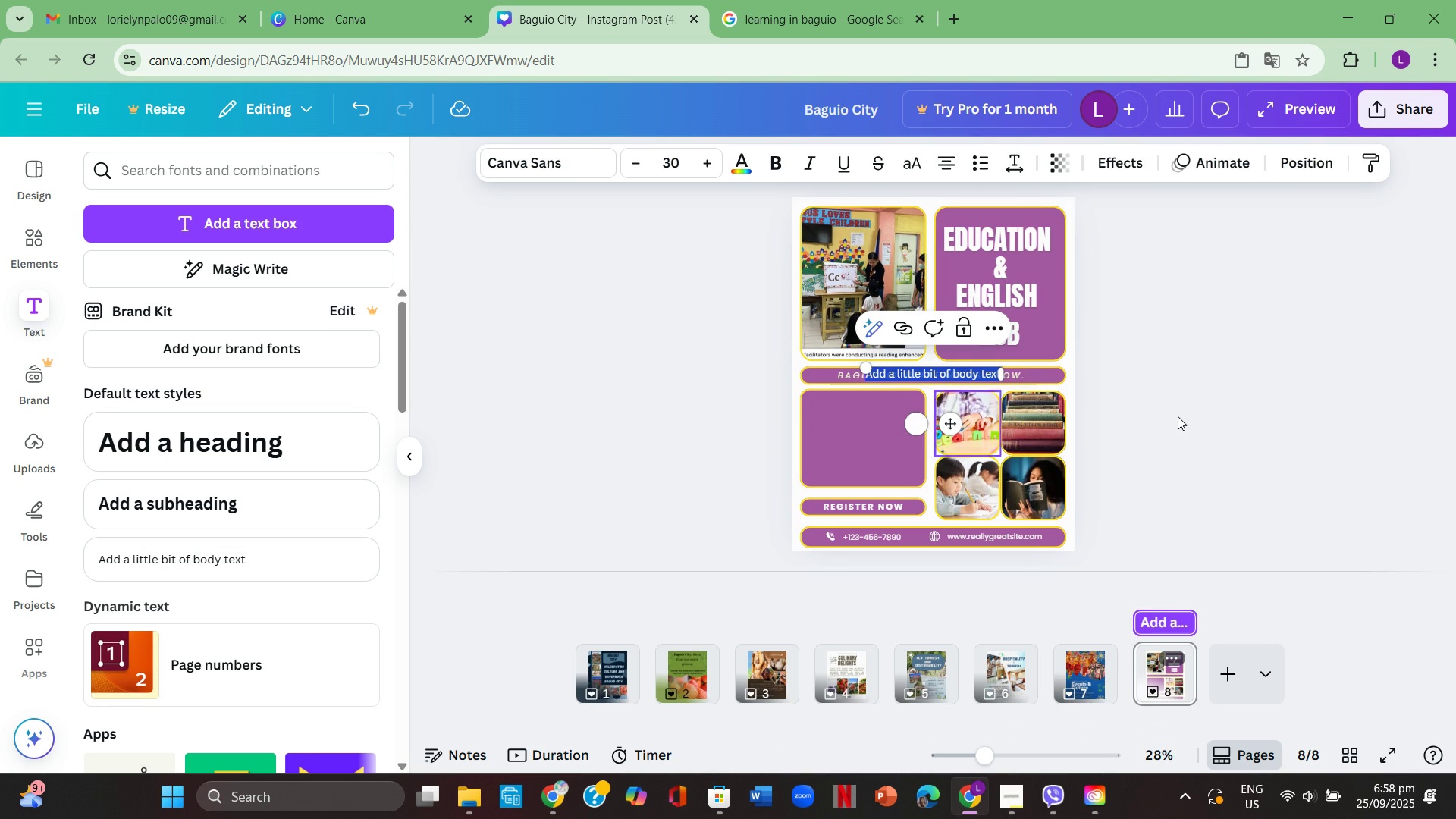 
left_click([1178, 416])
 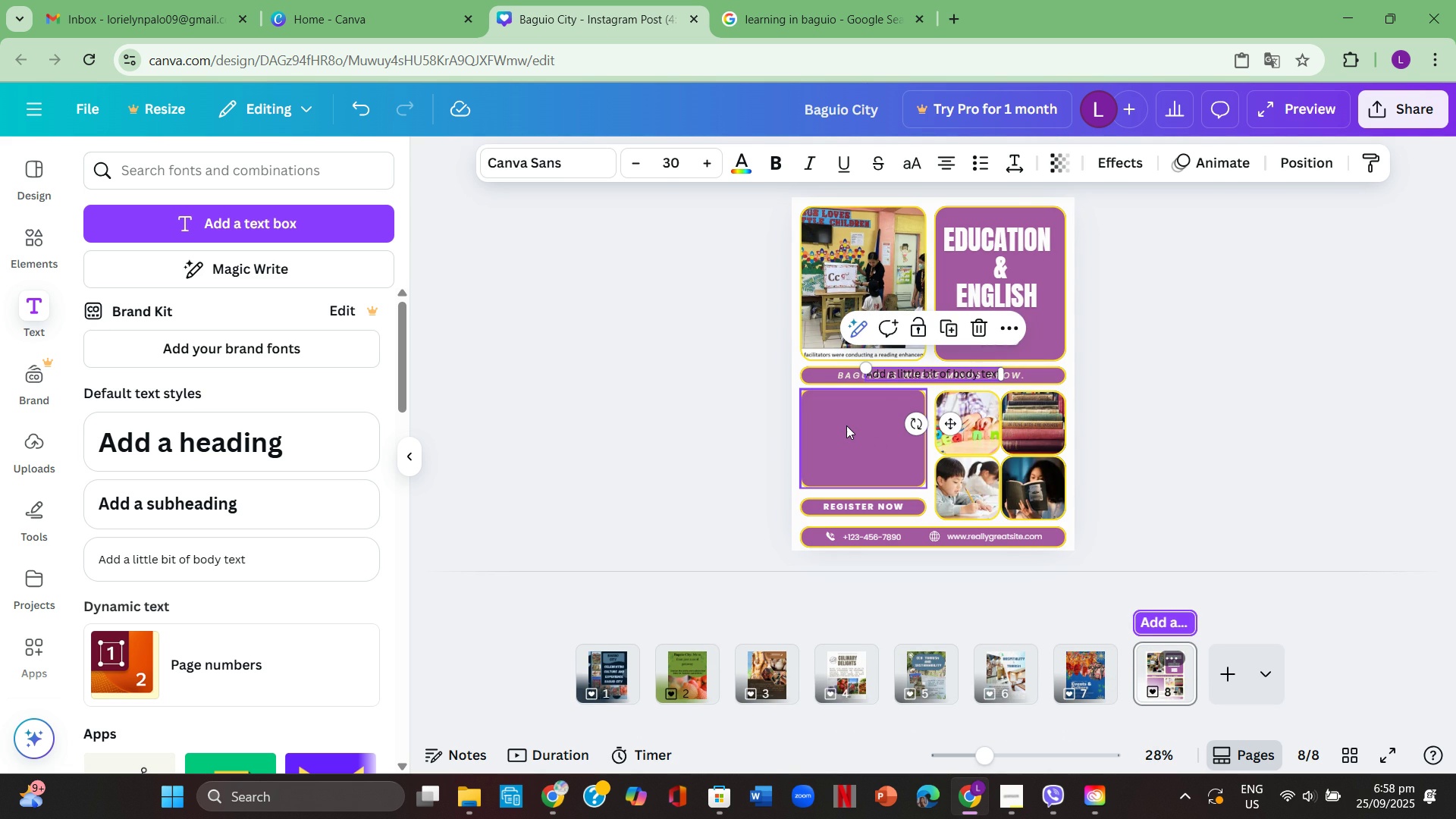 
left_click([1101, 392])
 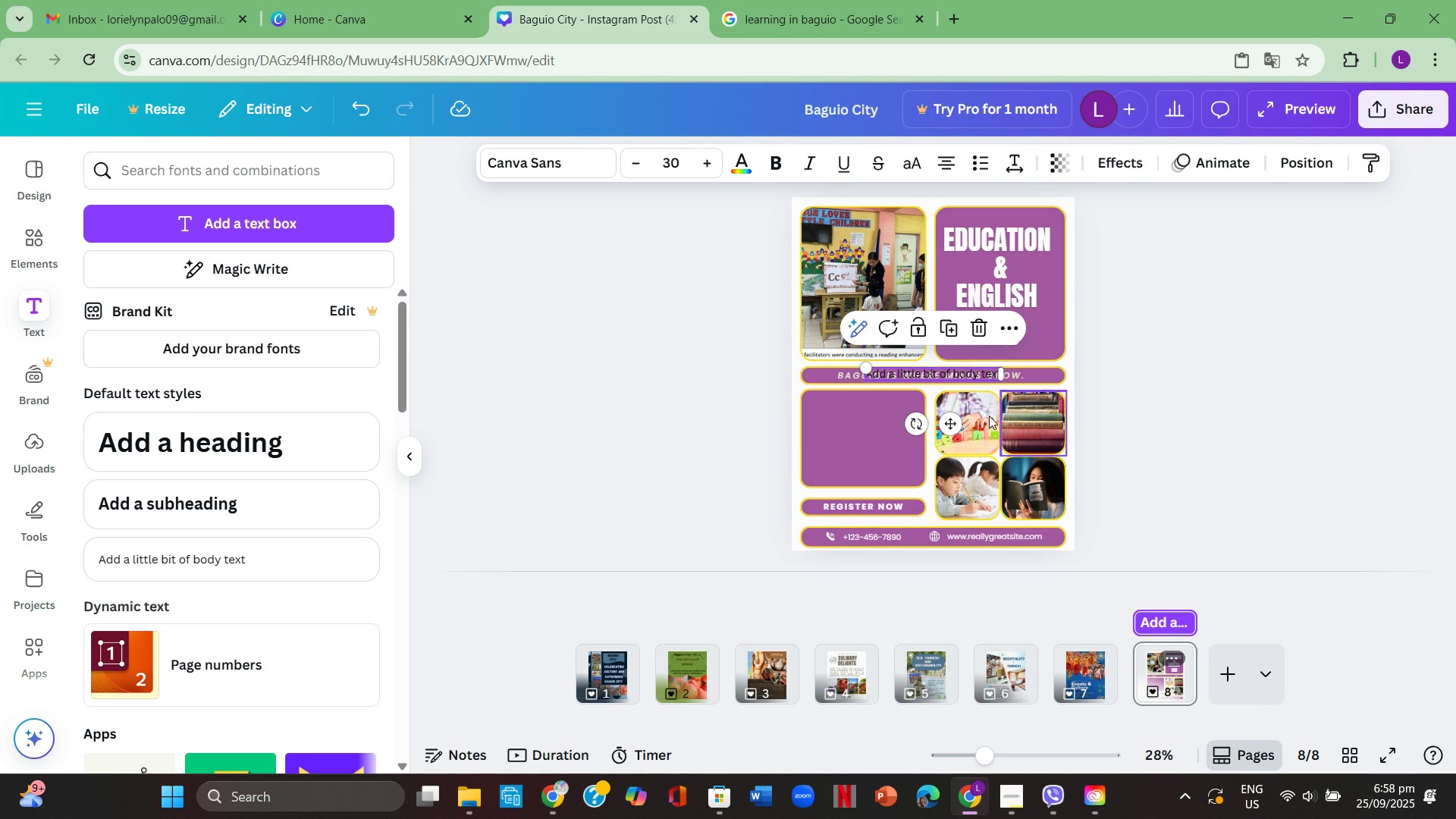 
wait(13.87)
 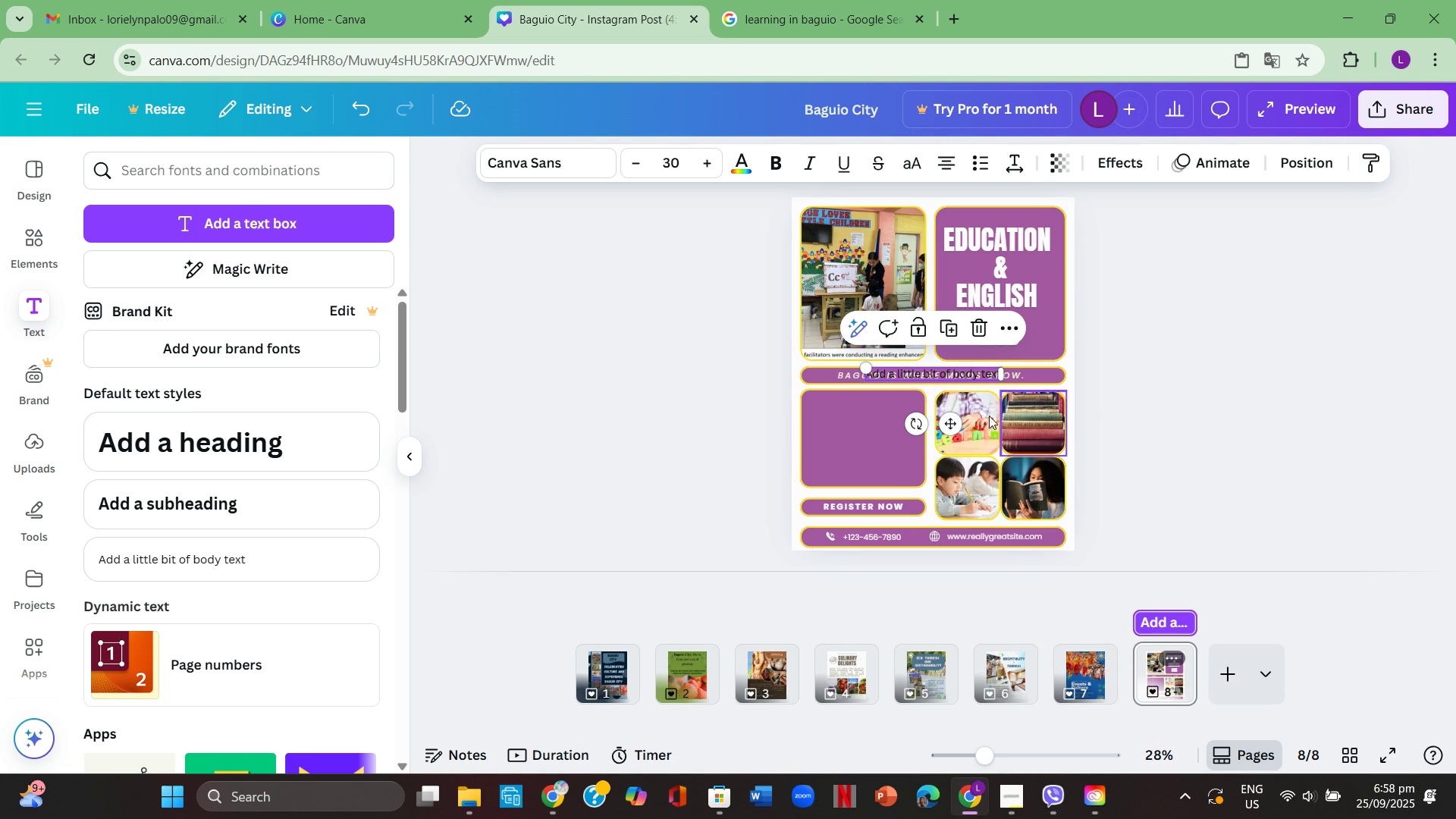 
left_click([640, 341])
 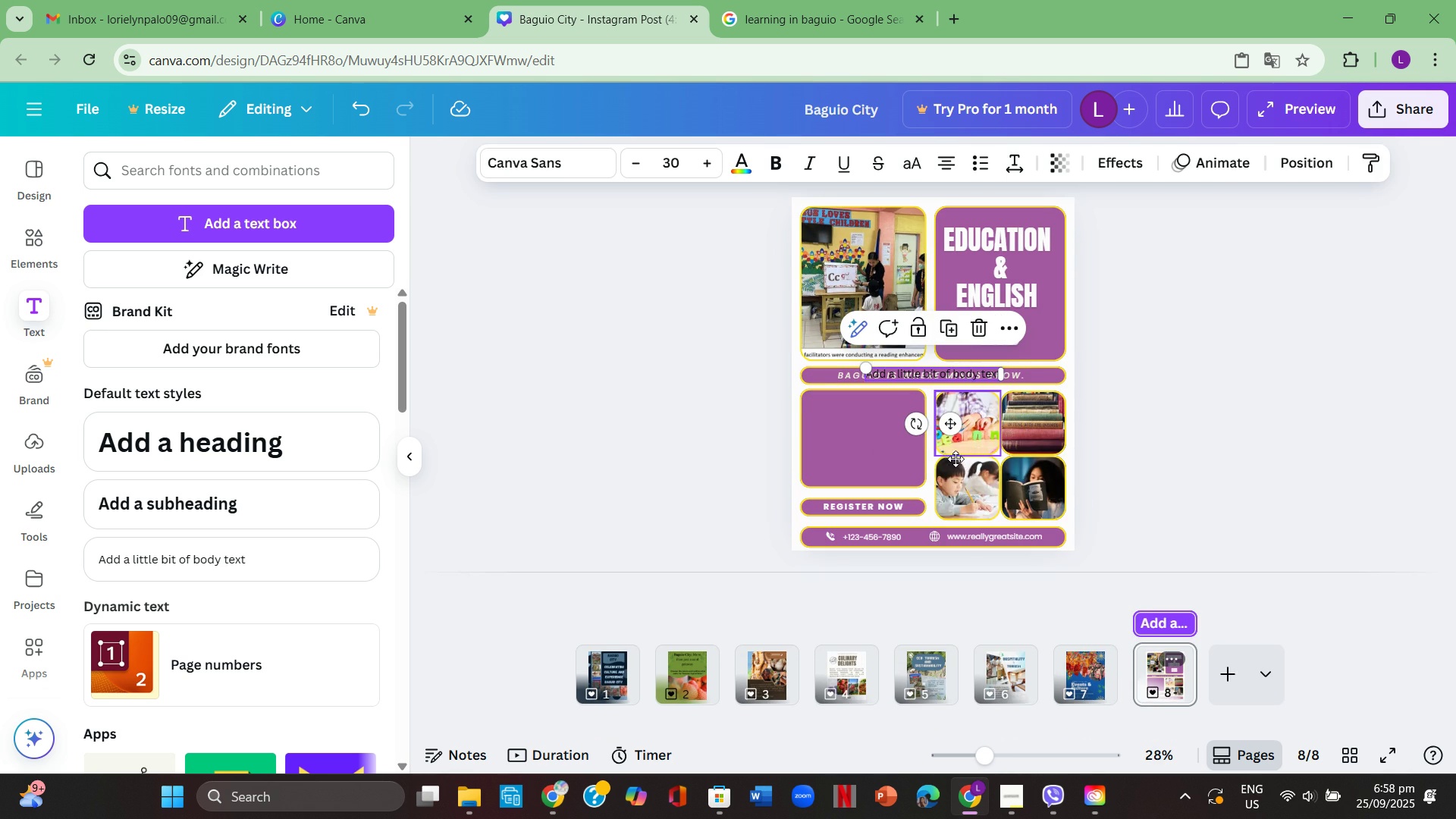 
left_click([1166, 428])
 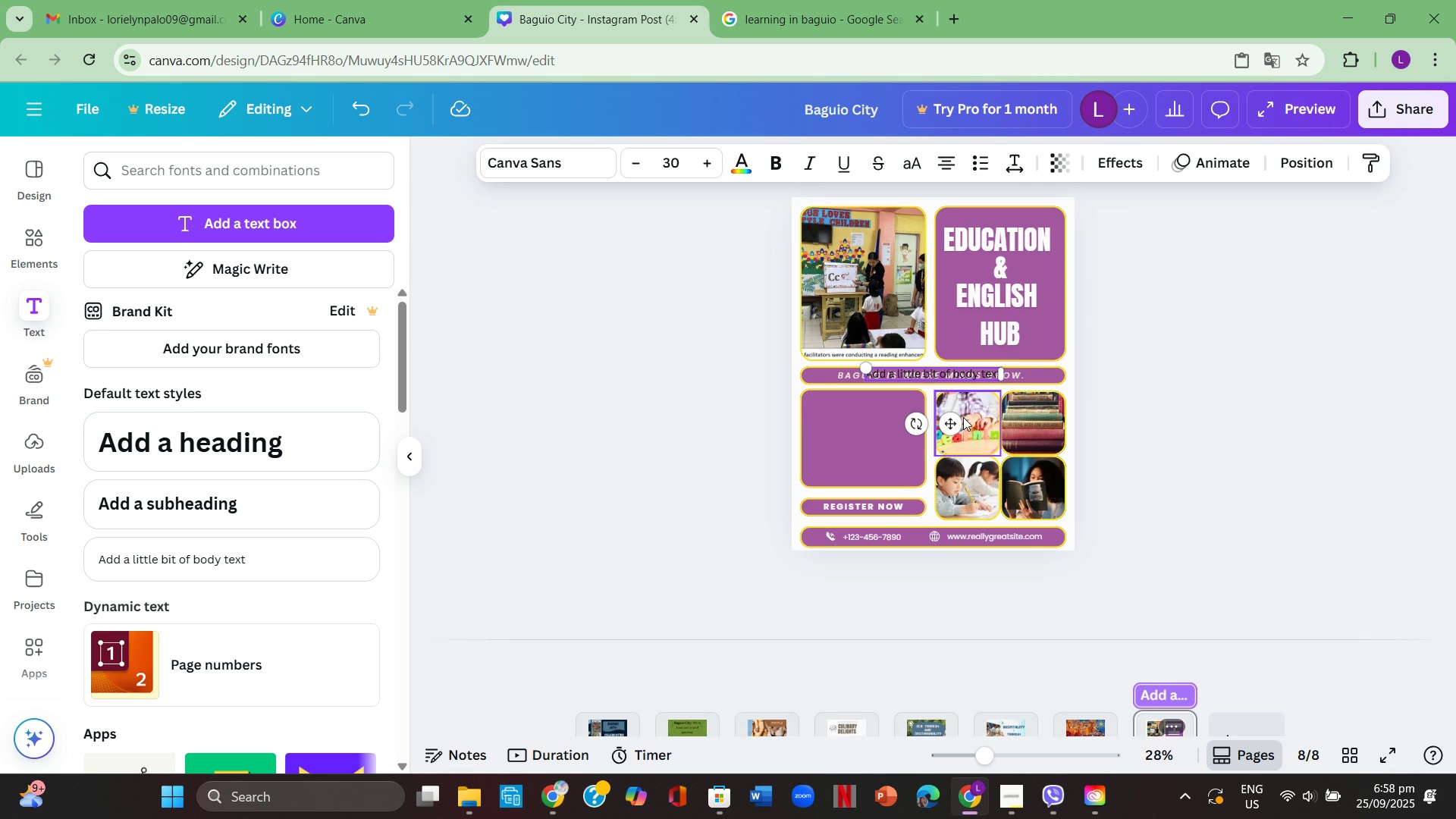 
left_click([963, 417])
 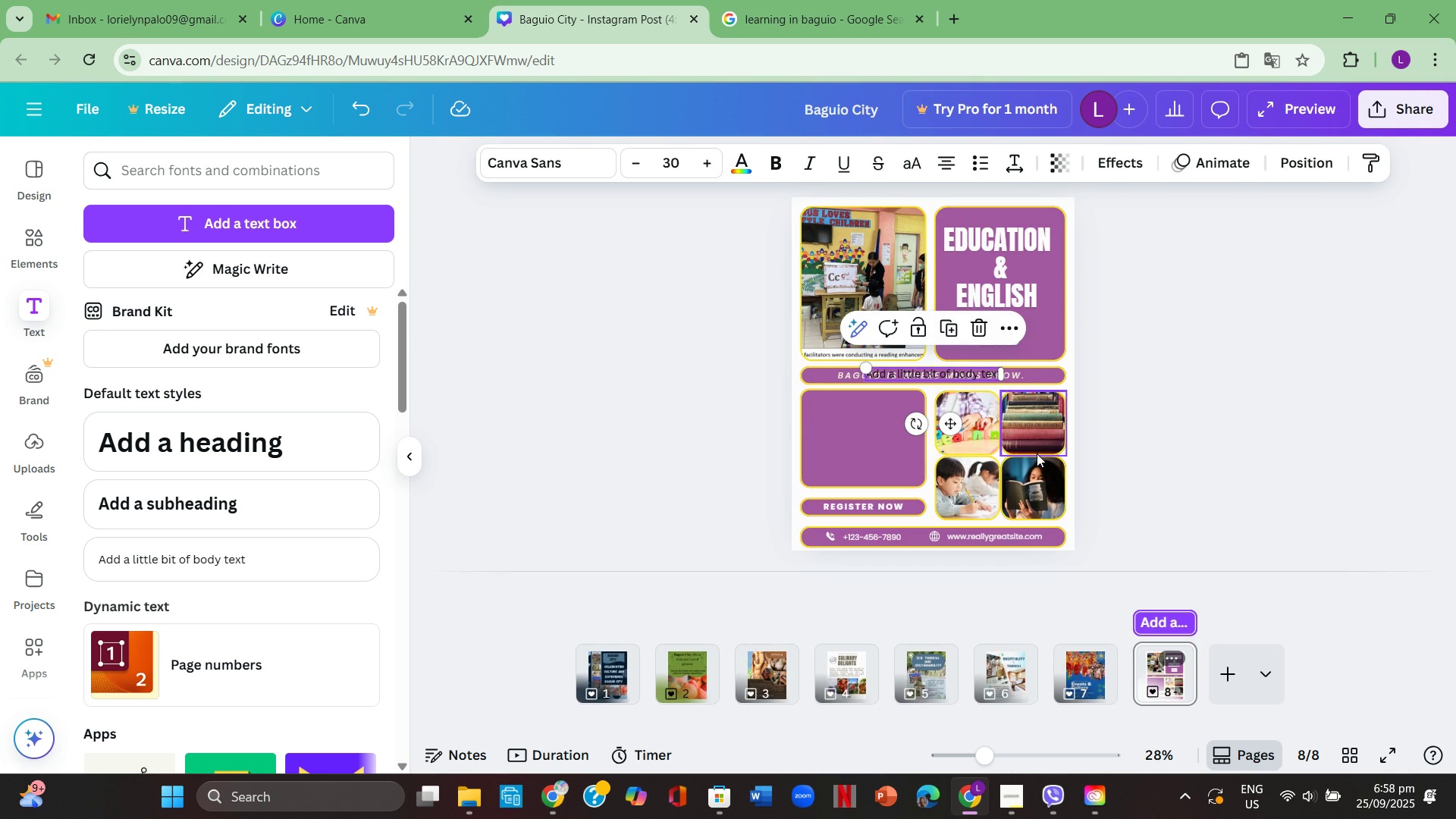 
key(Backspace)
 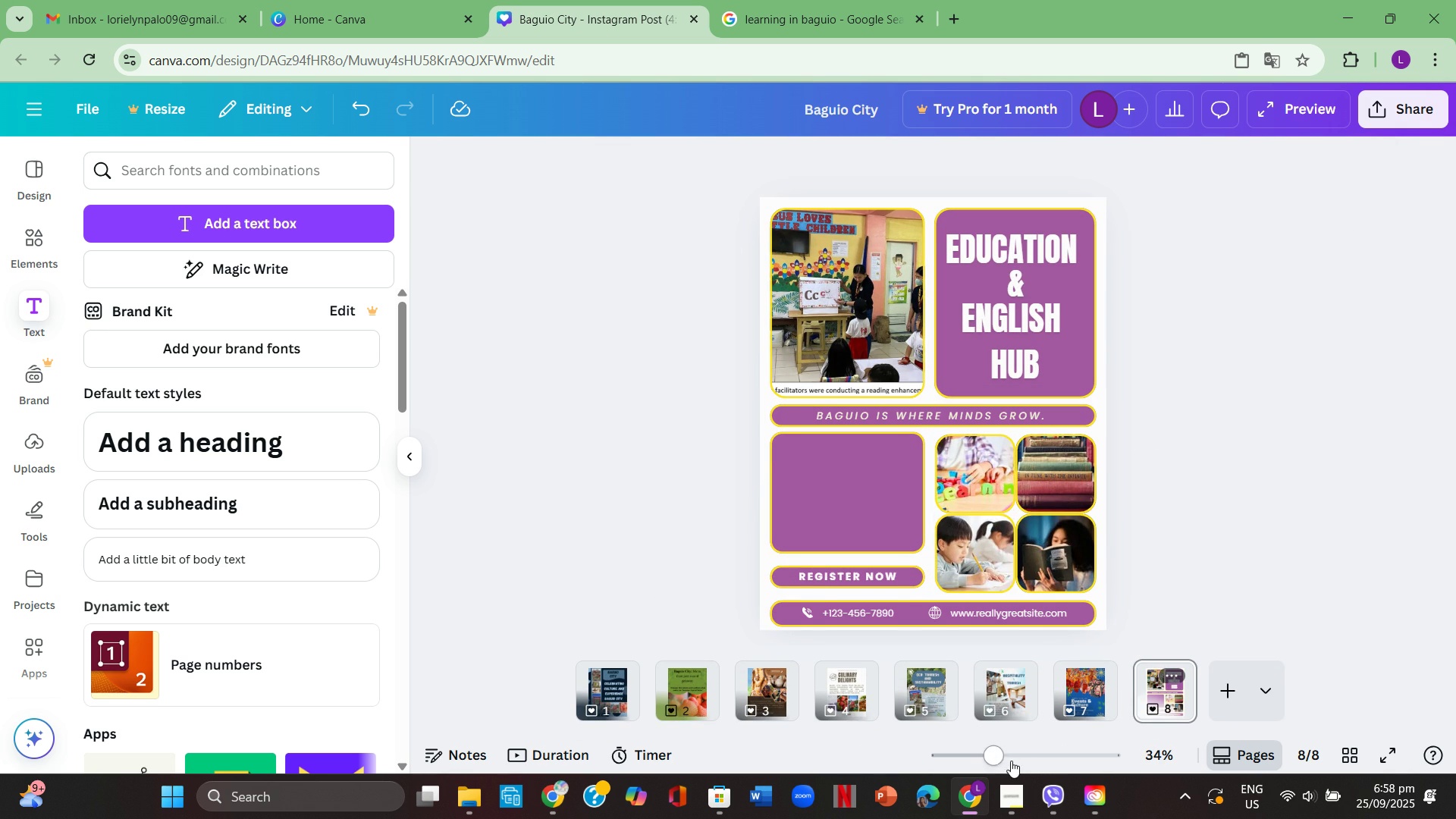 
wait(5.61)
 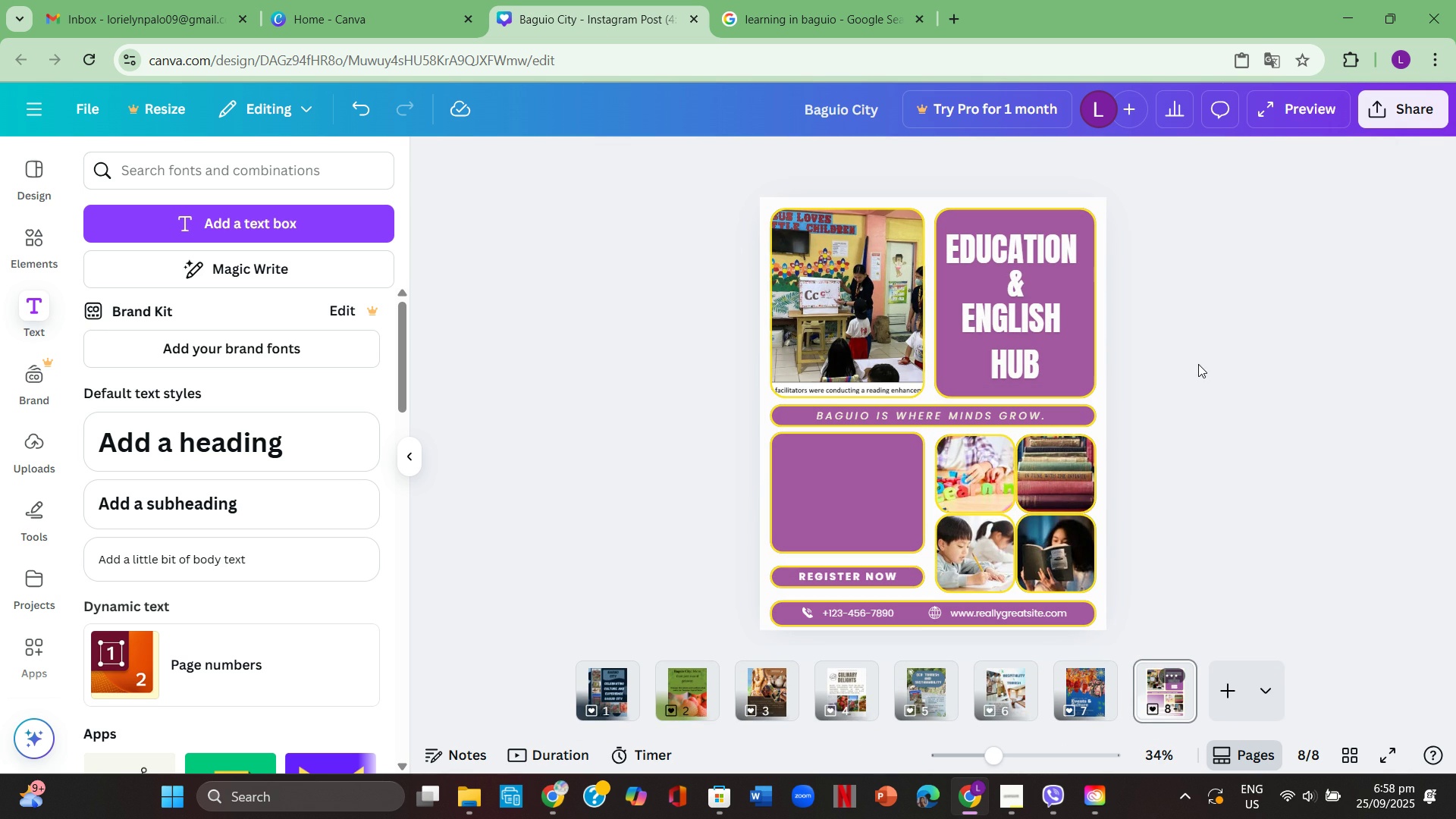 
scroll: coordinate [1245, 560], scroll_direction: down, amount: 2.0
 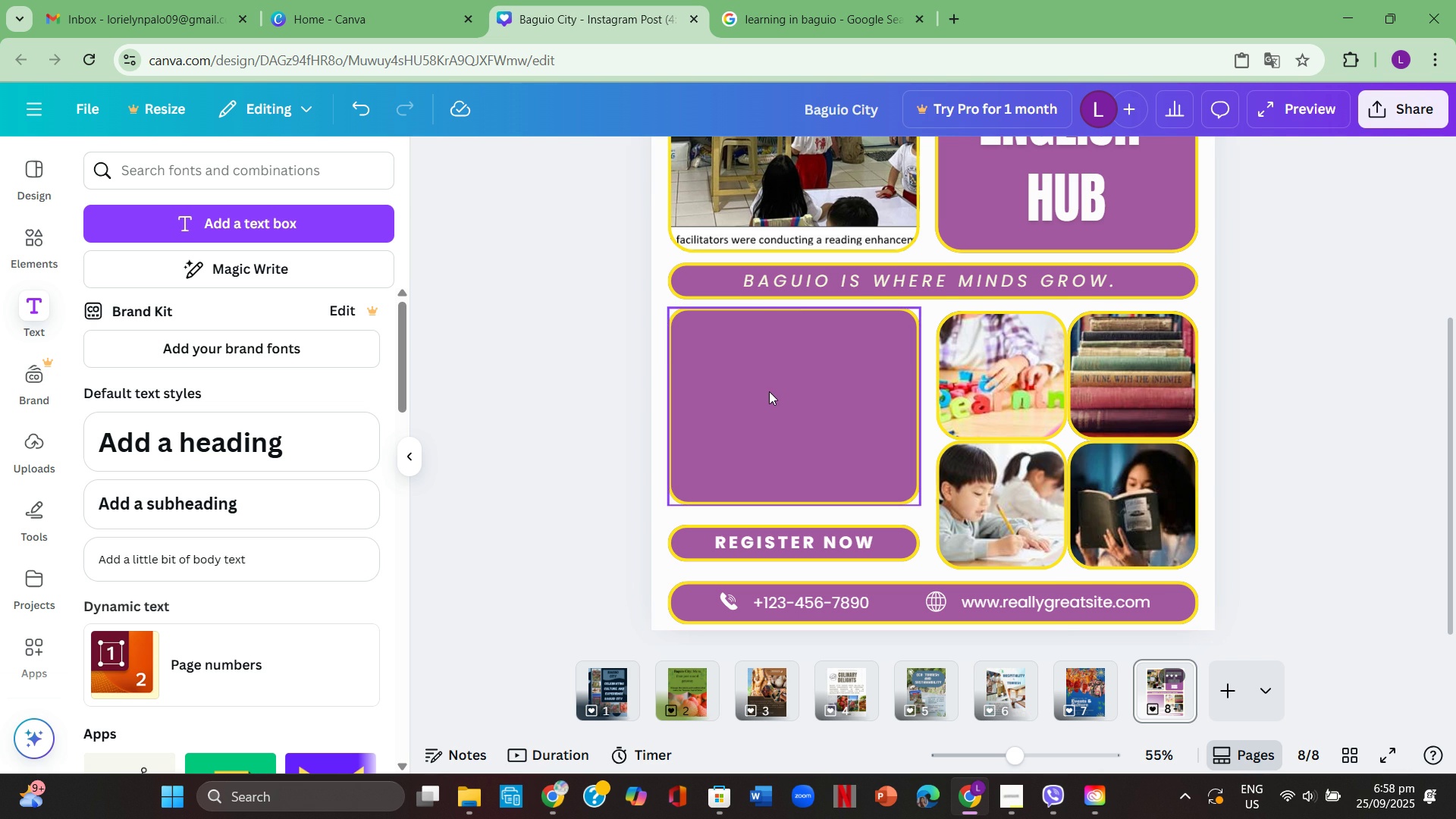 
left_click([771, 391])
 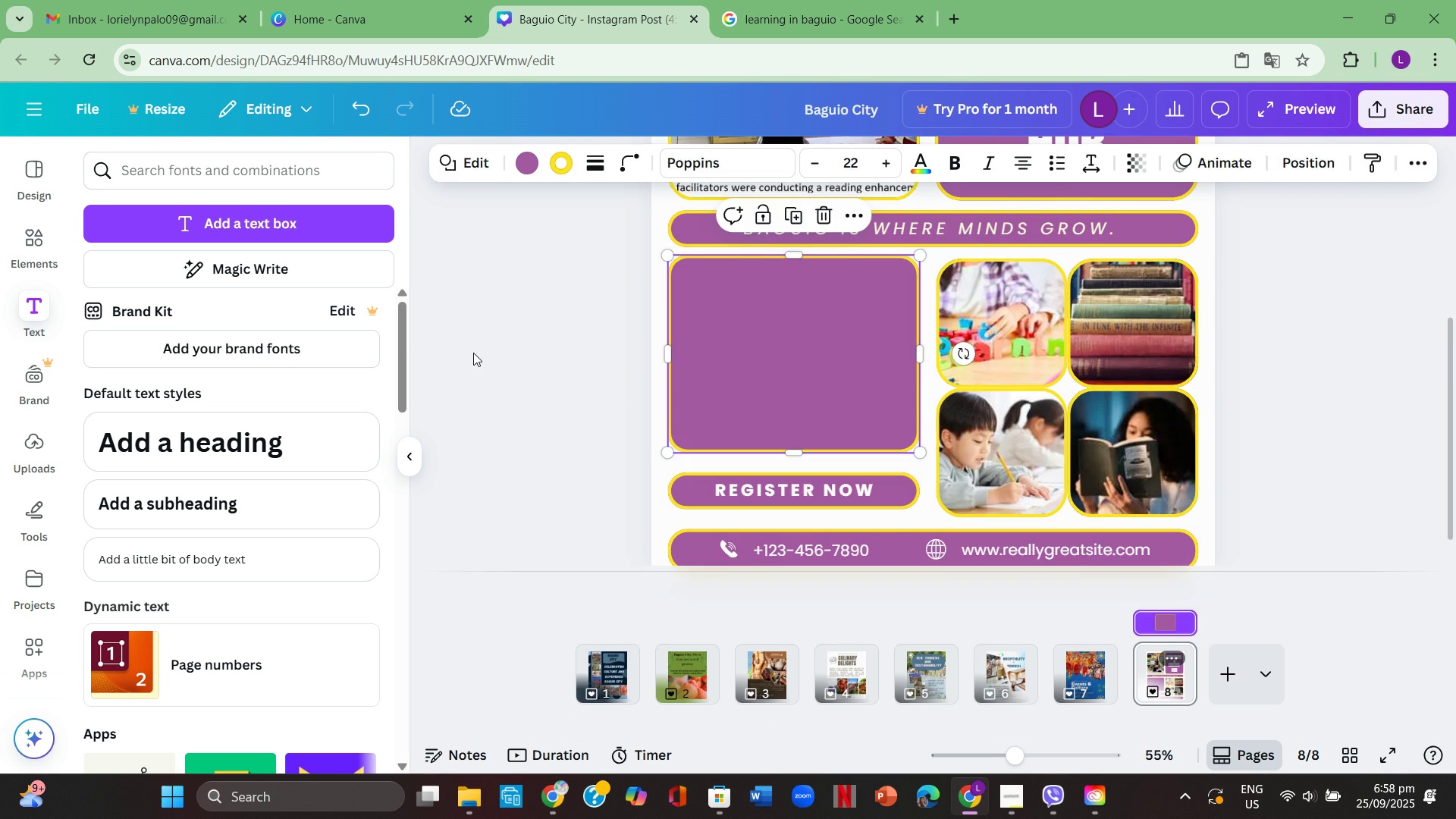 
left_click([473, 353])
 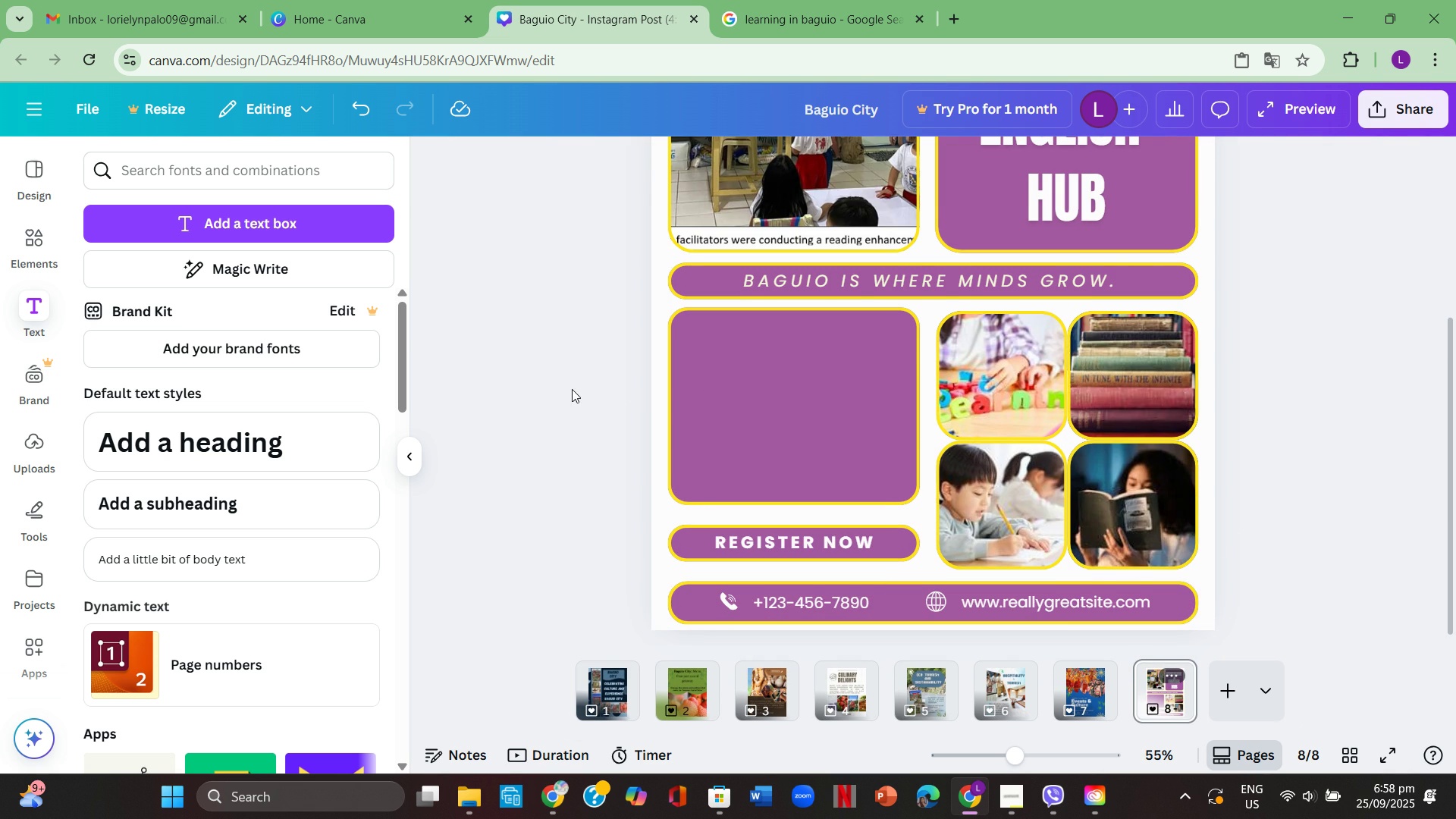 
key(T)
 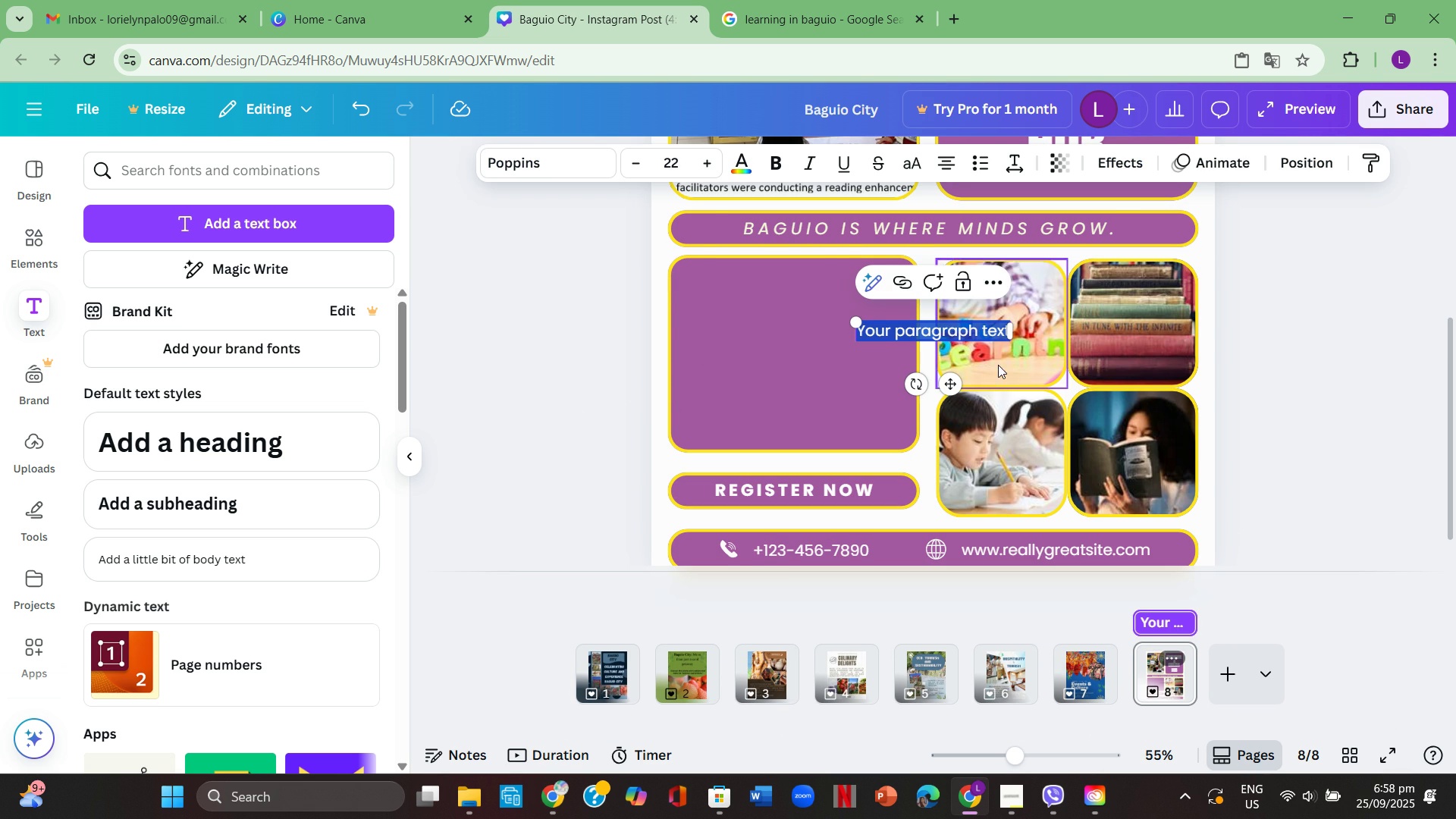 
left_click([1254, 369])
 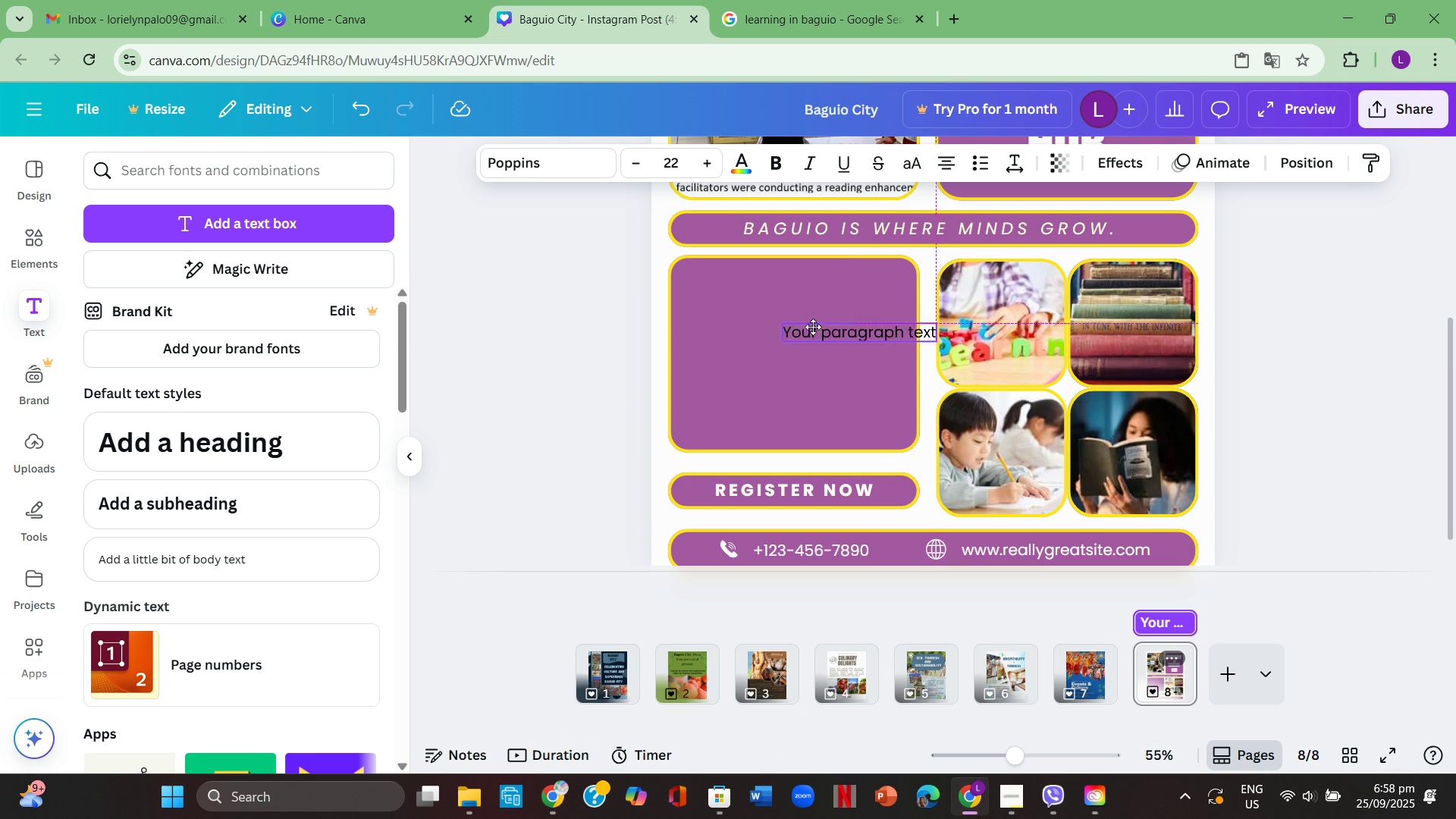 
wait(7.13)
 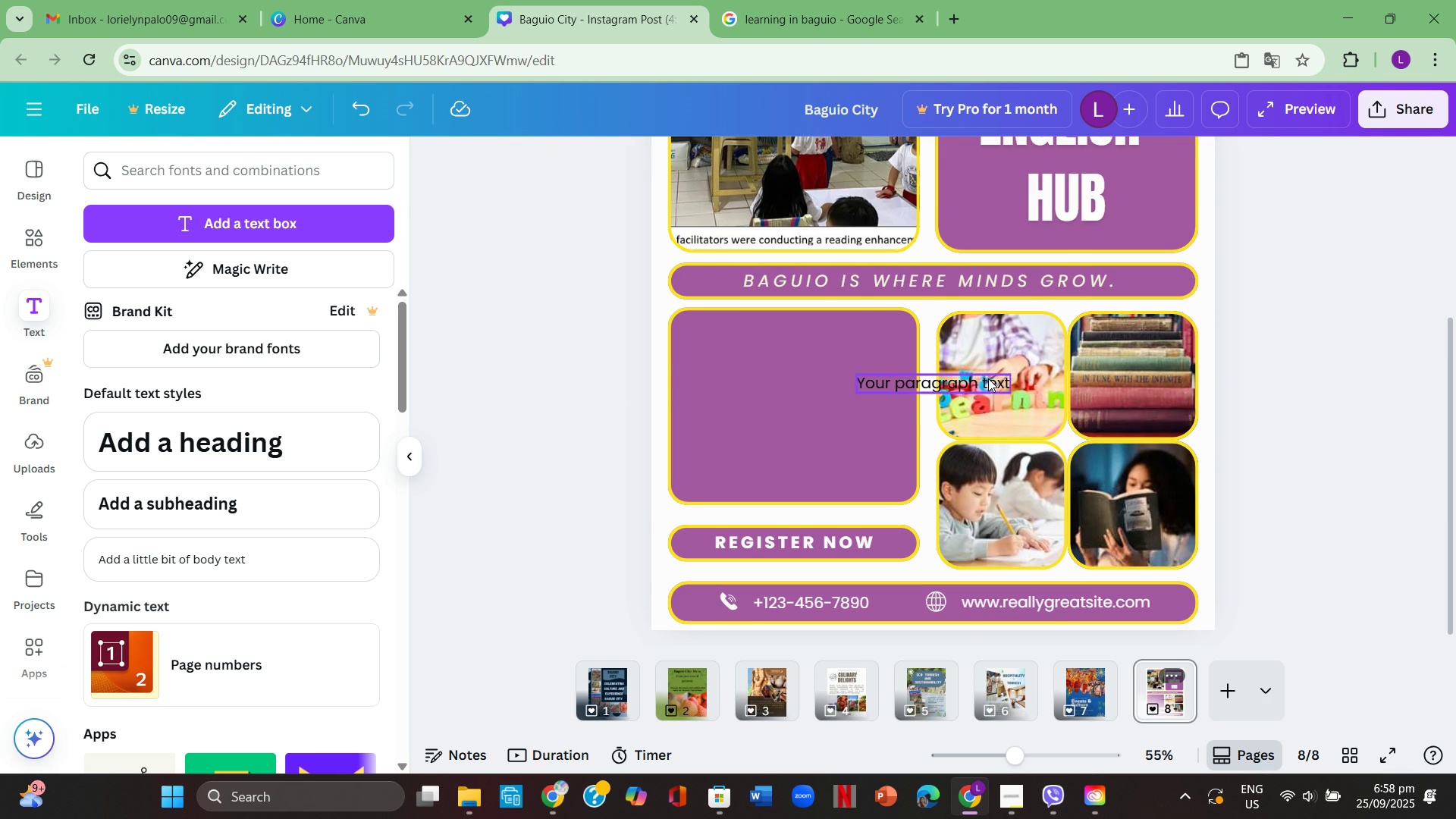 
double_click([790, 322])
 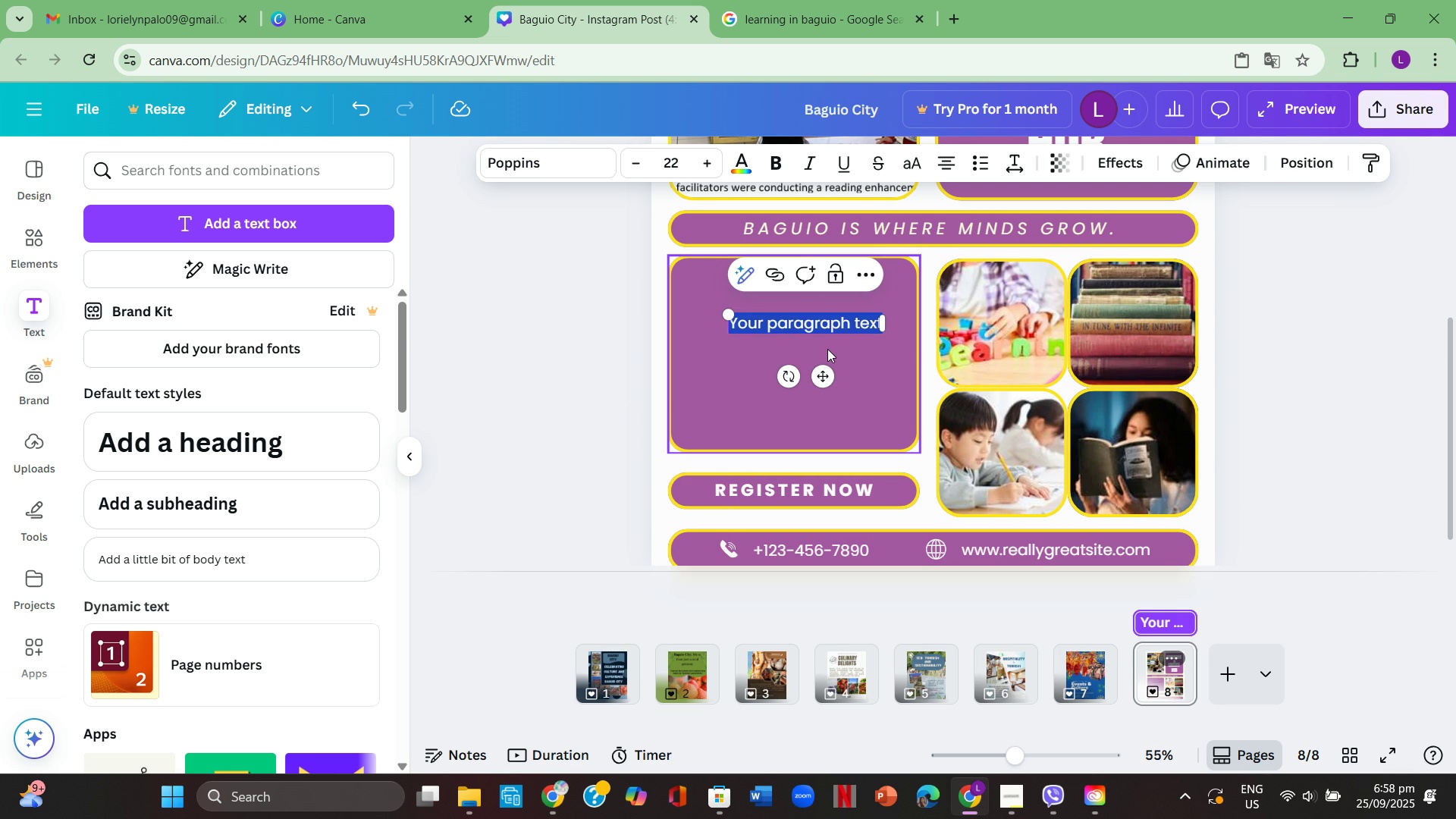 
key(Backspace)
 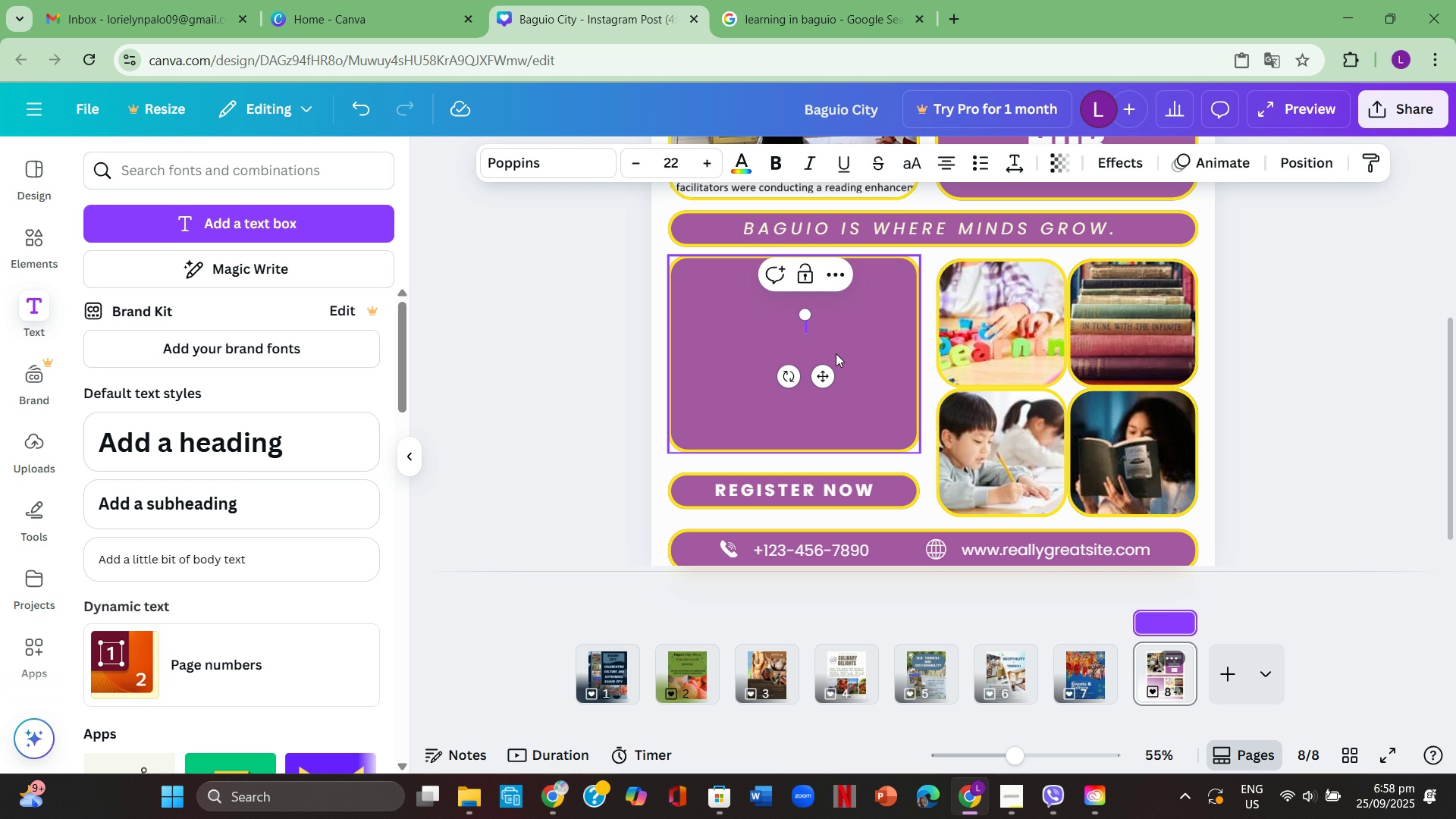 
wait(5.22)
 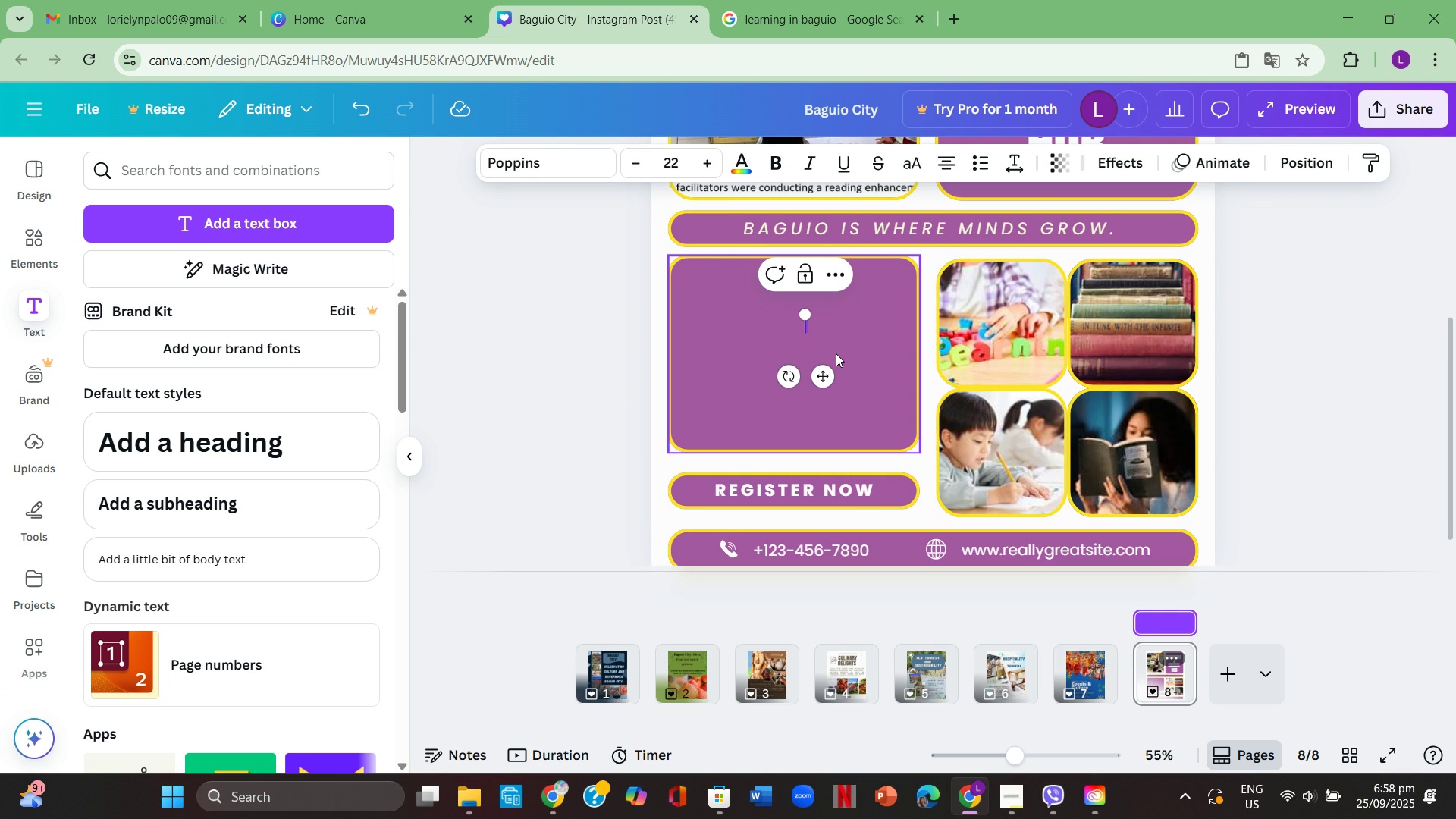 
type(A growing learning)
 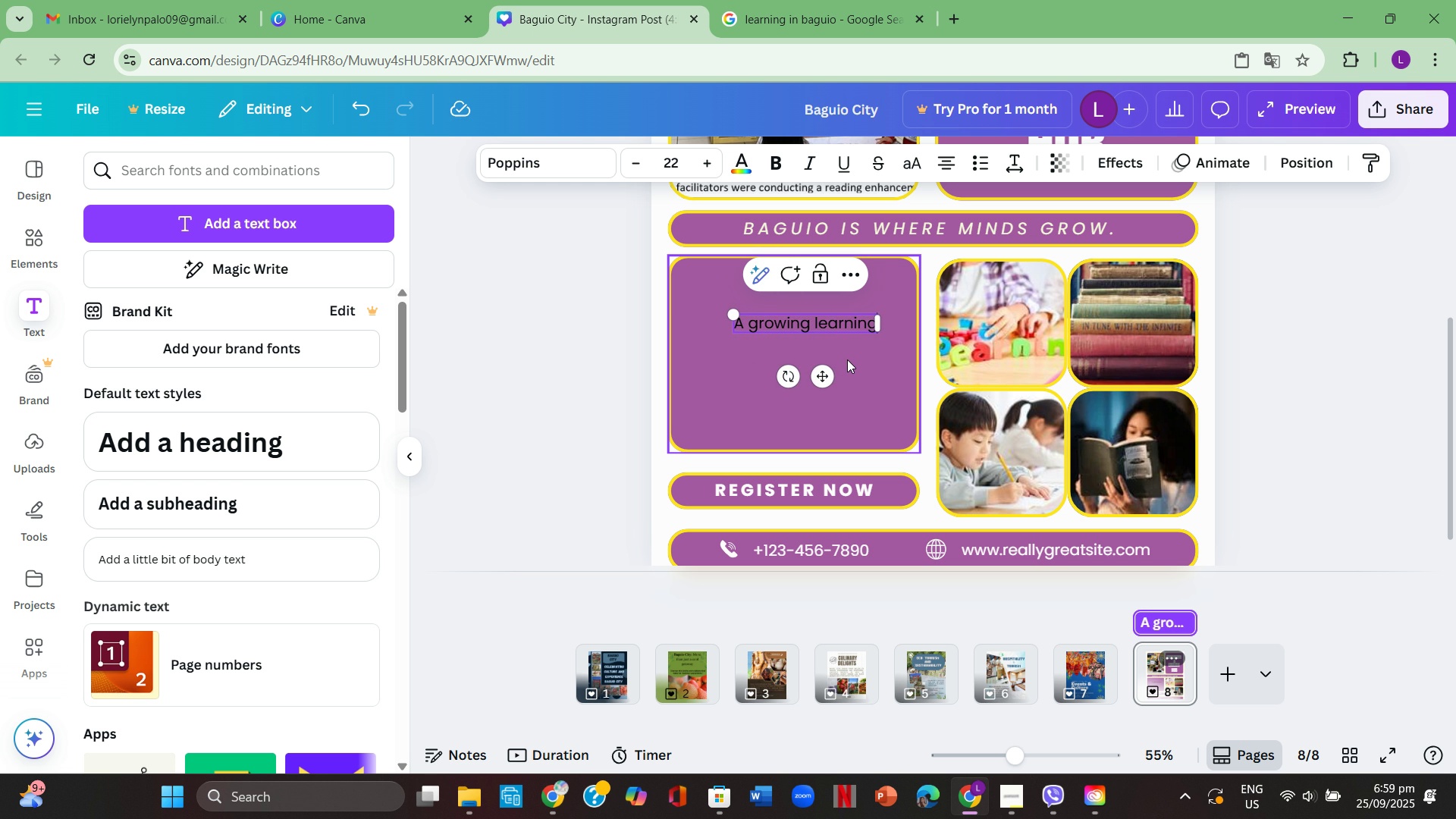 
key(Space)
 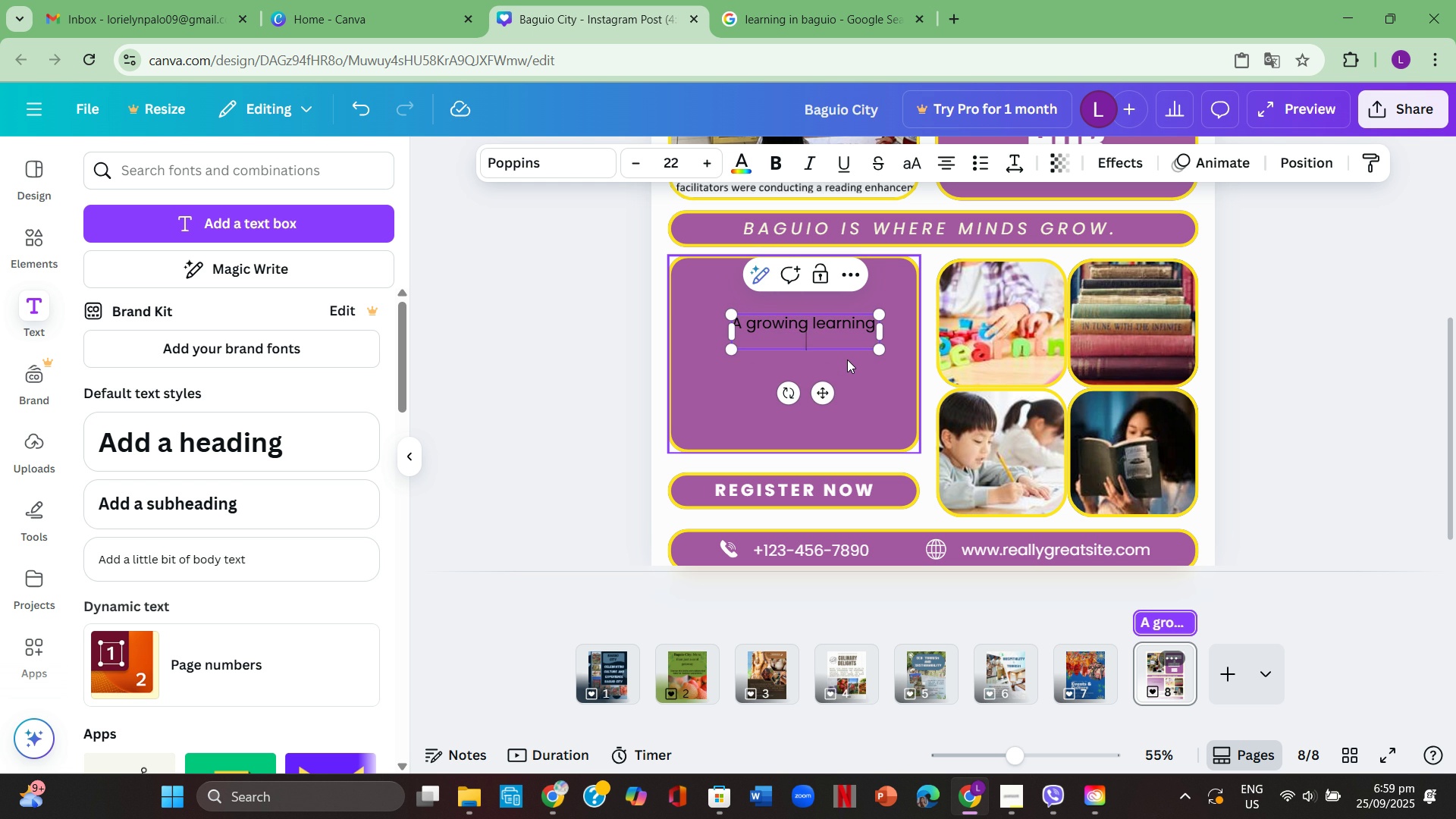 
key(Enter)
 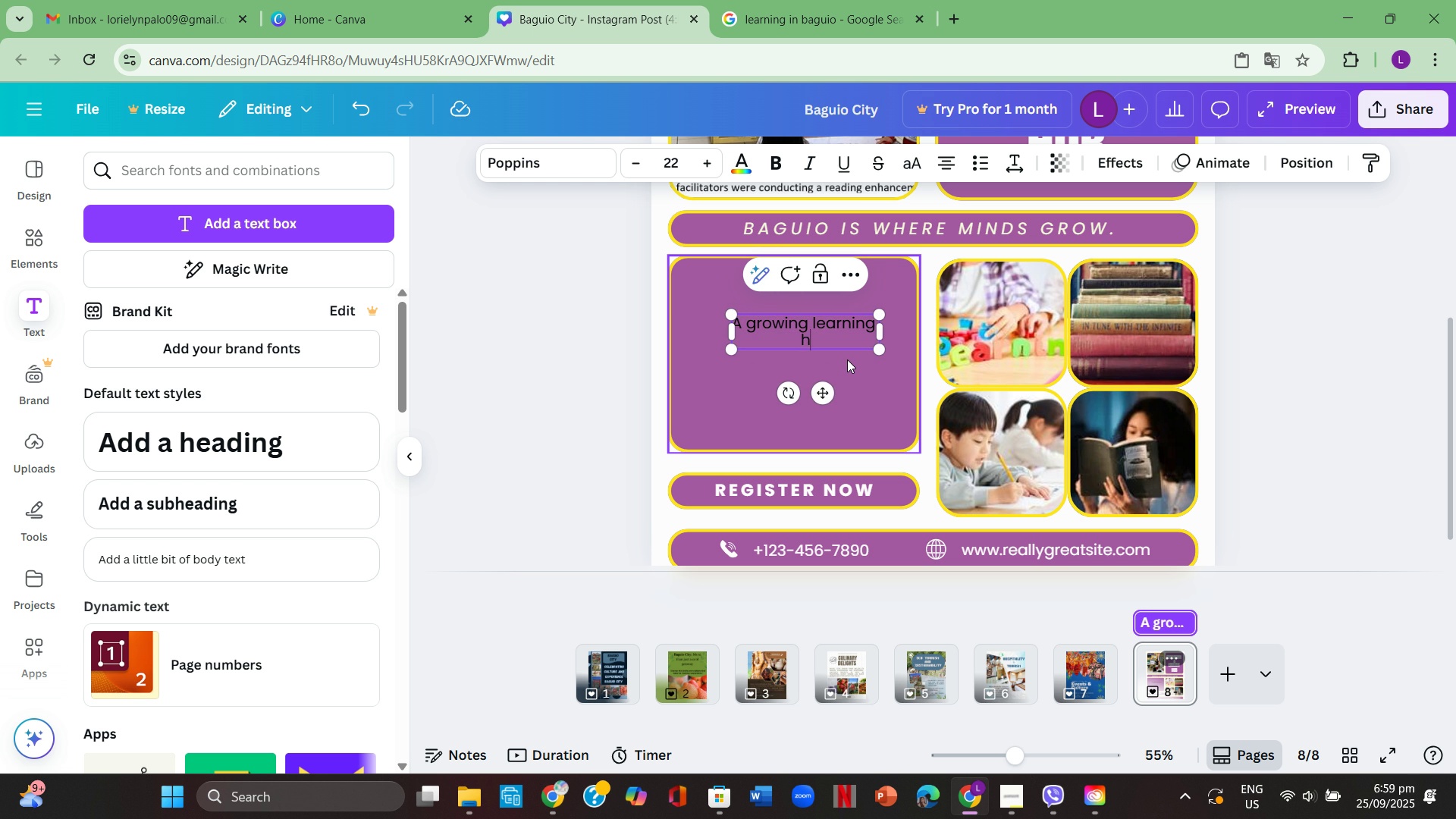 
type(hub with global reach )
 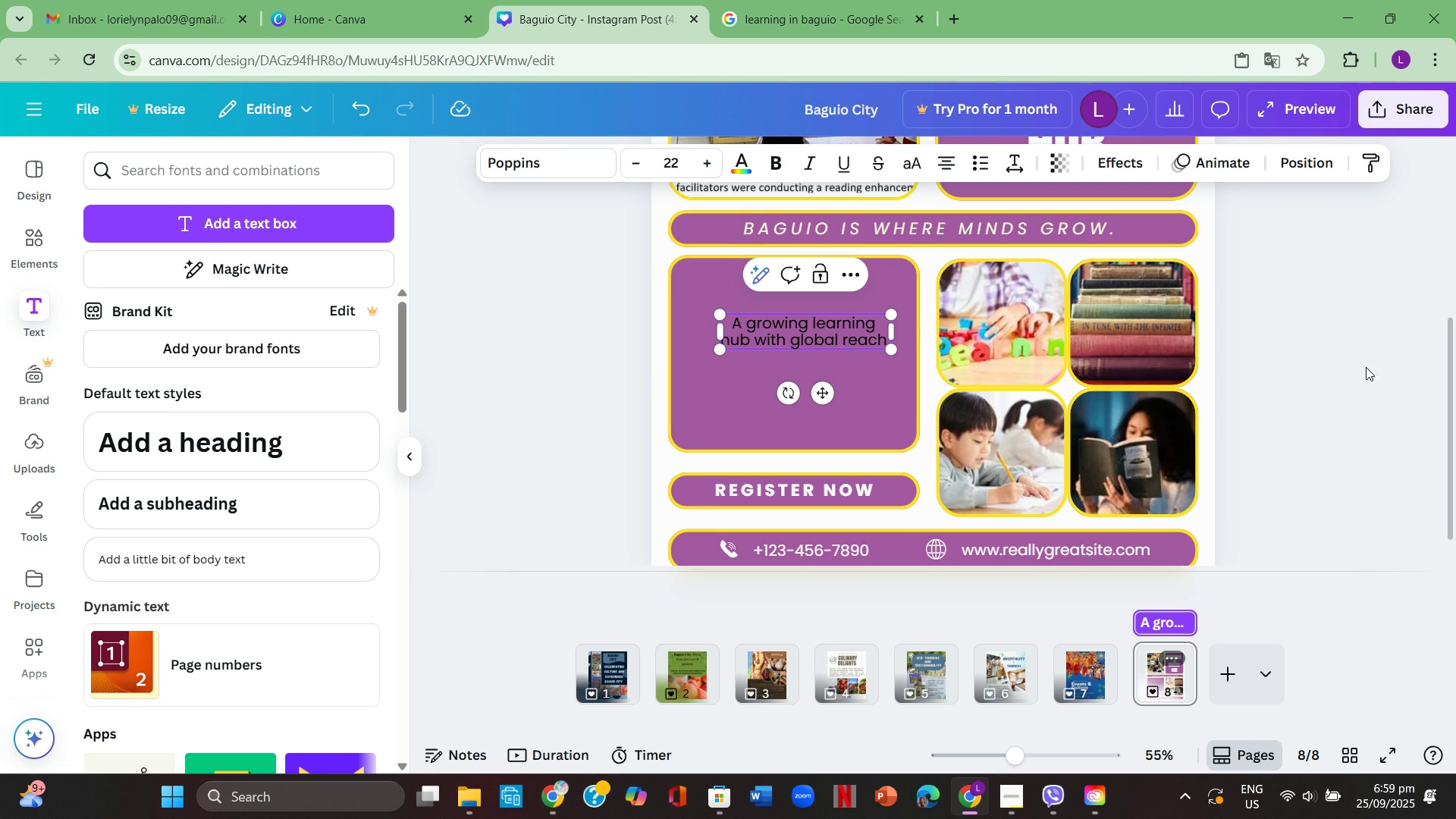 
left_click([1367, 366])
 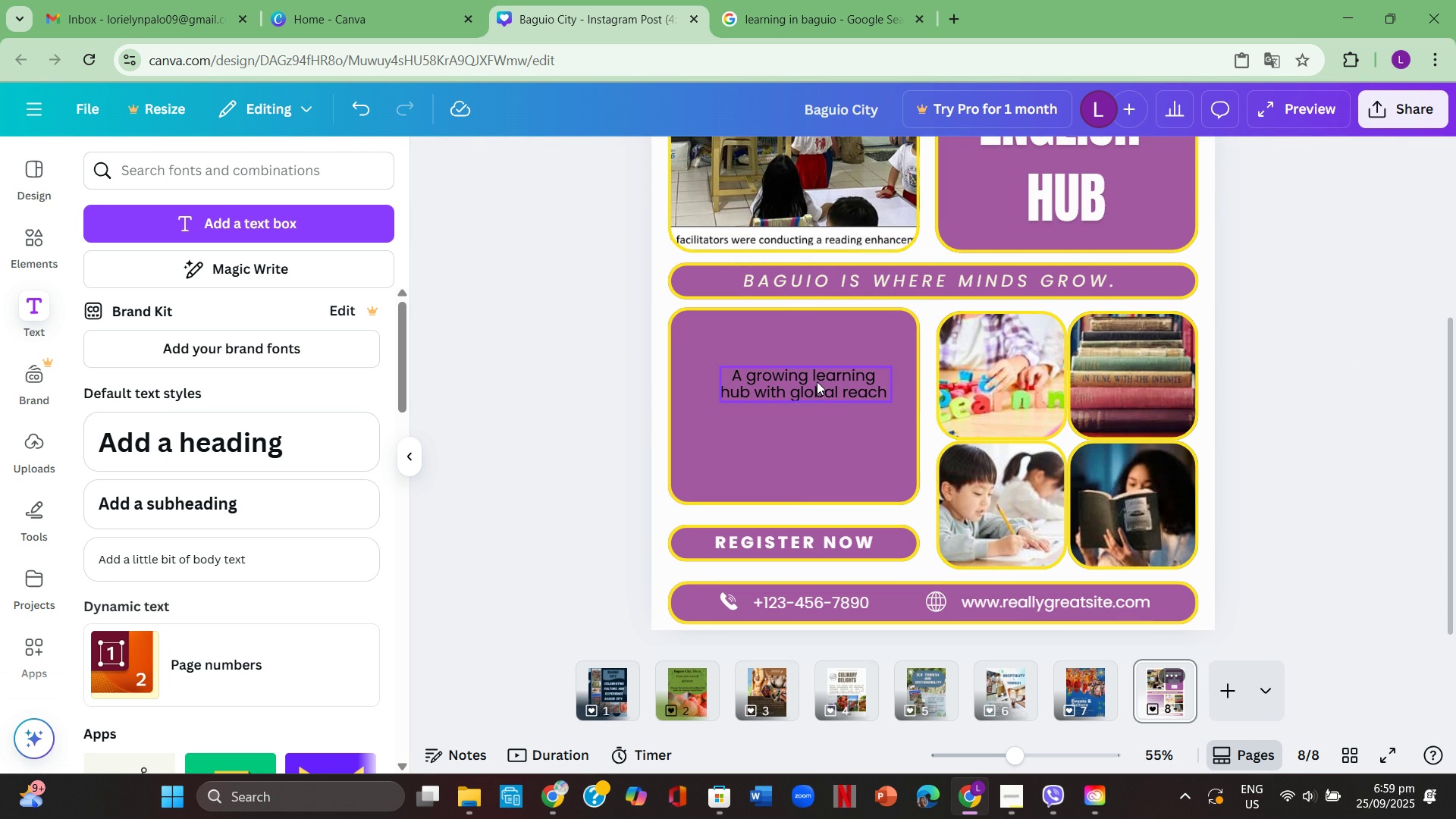 
double_click([814, 381])
 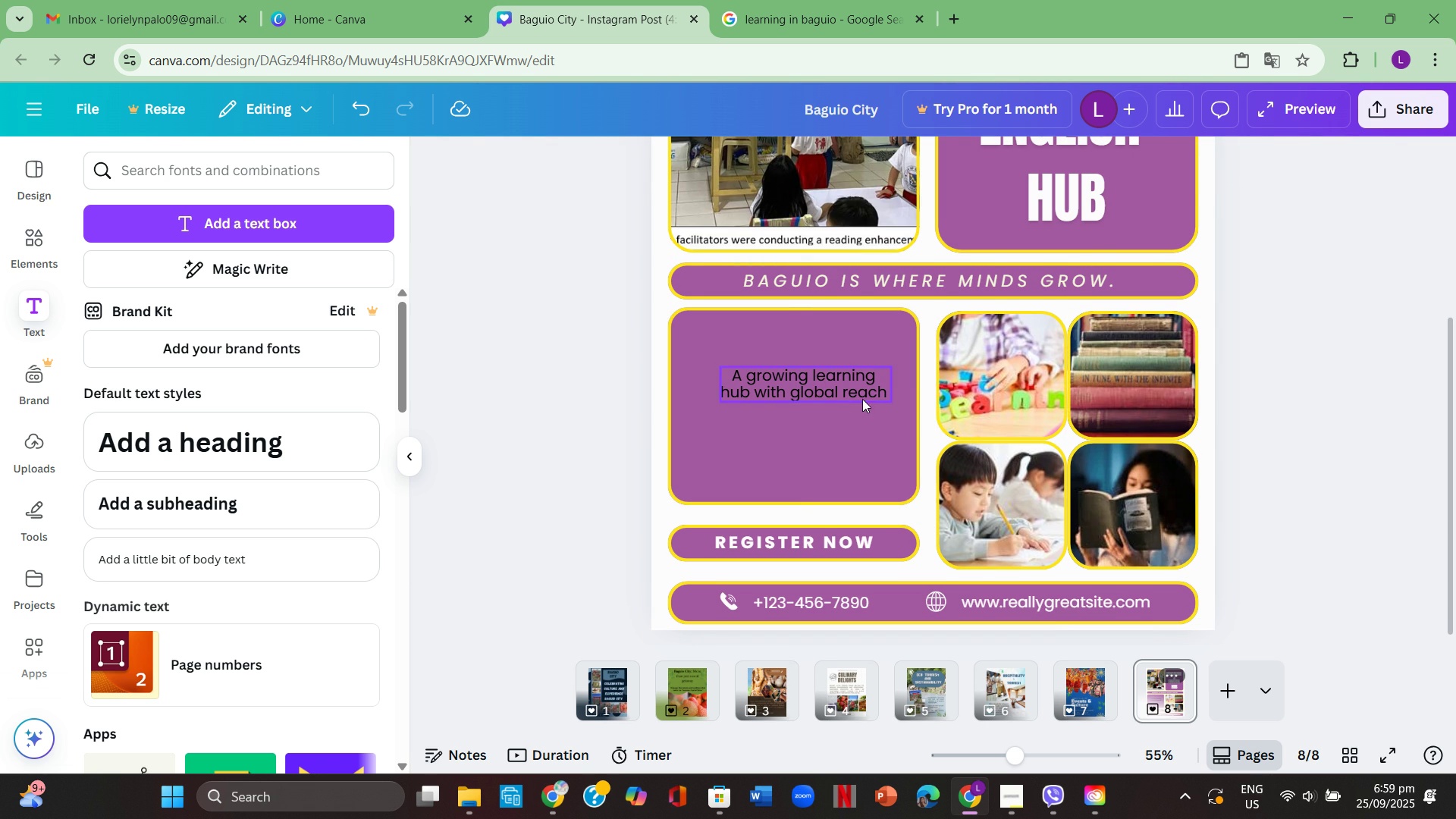 
scroll: coordinate [886, 408], scroll_direction: none, amount: 0.0
 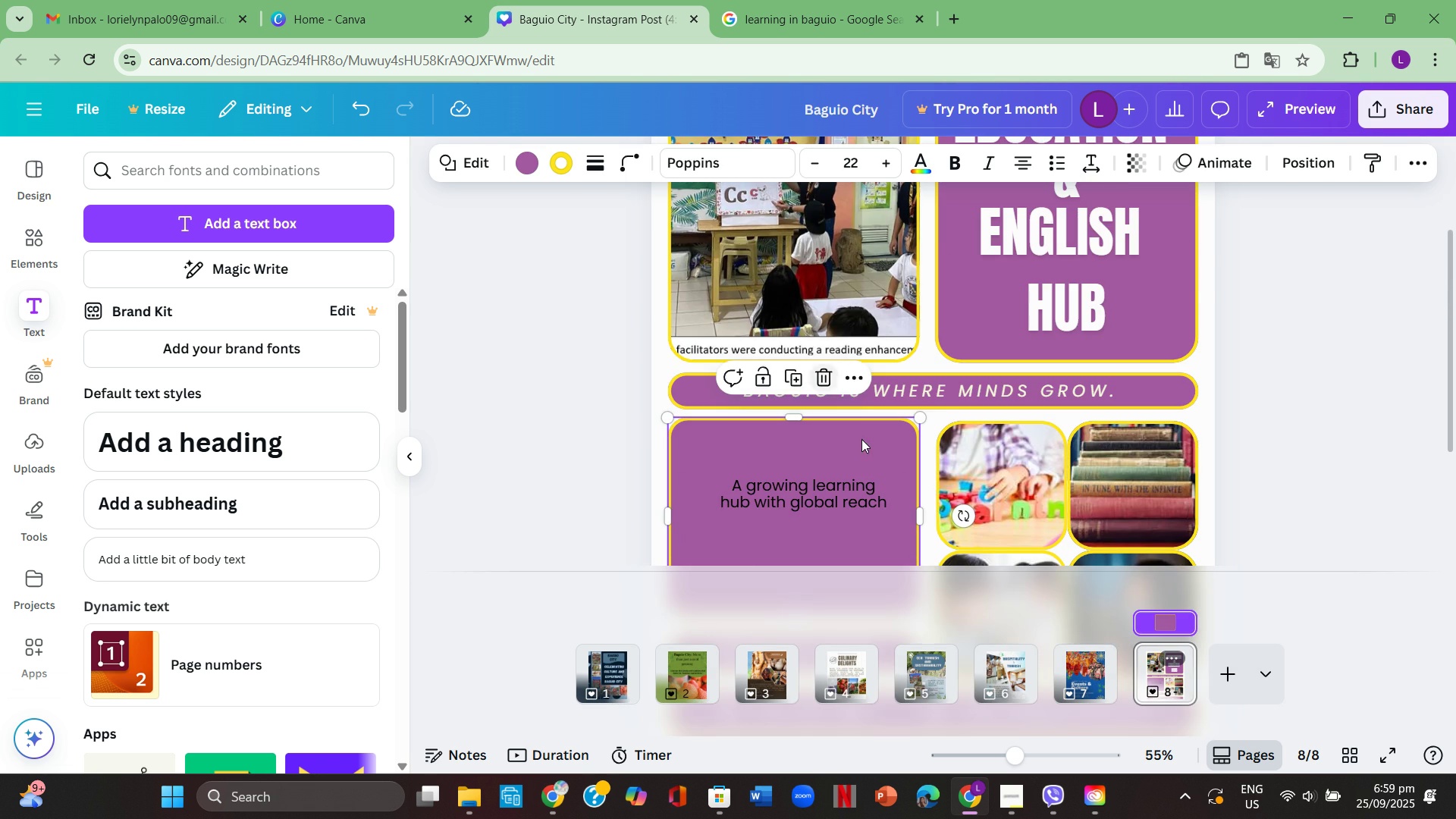 
scroll: coordinate [862, 439], scroll_direction: down, amount: 1.0
 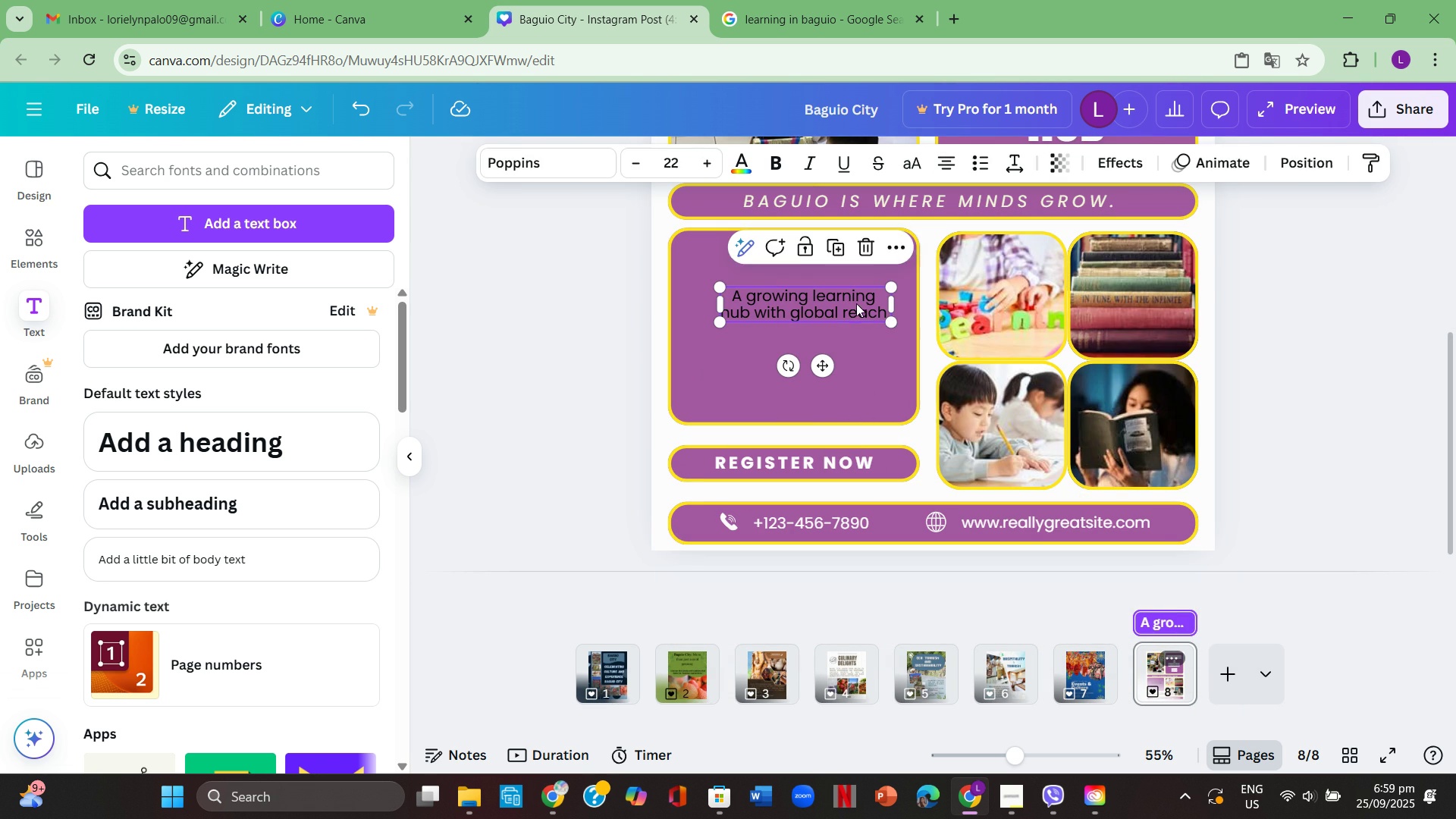 
double_click([856, 303])
 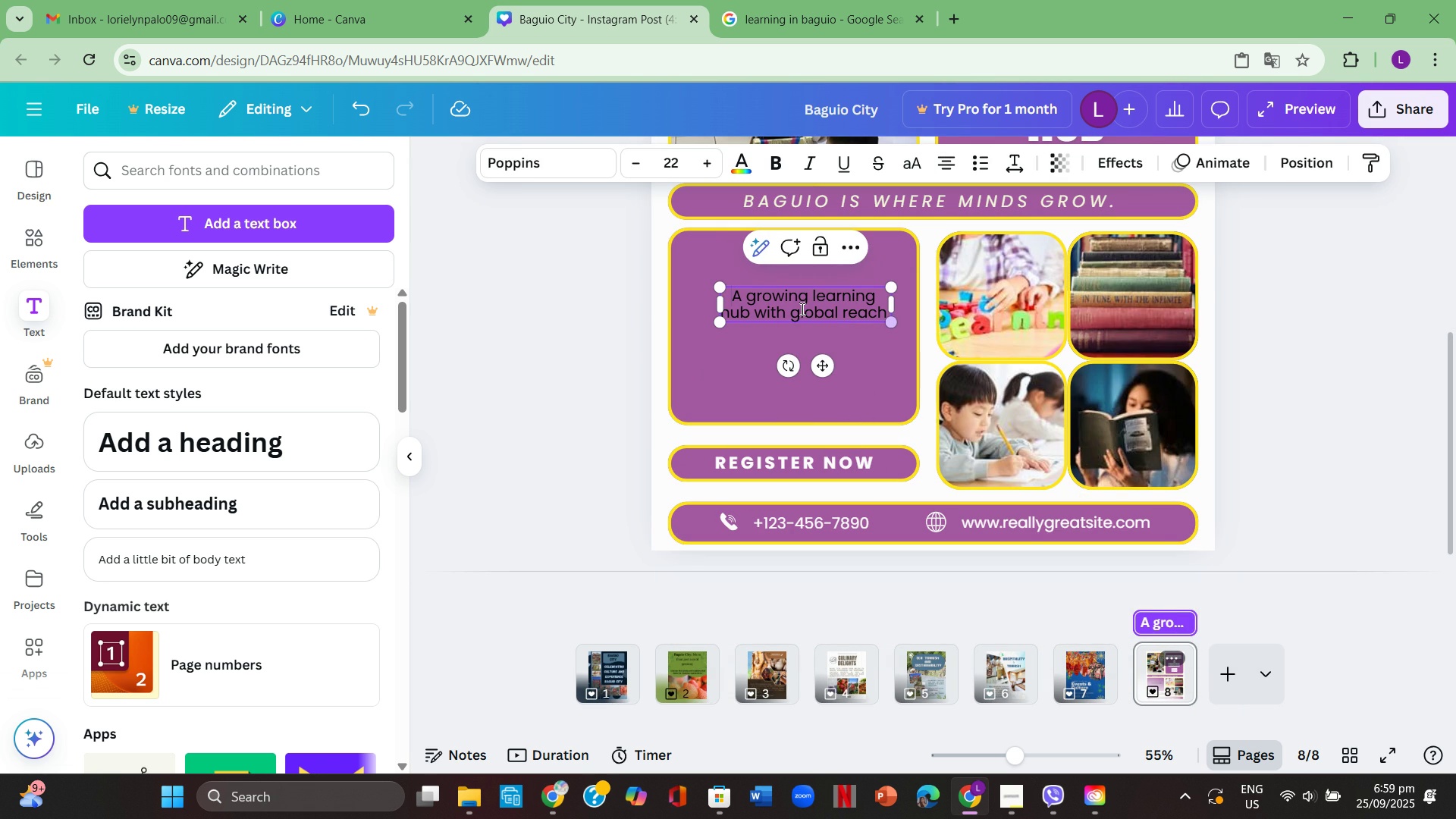 
key(Control+ControlLeft)
 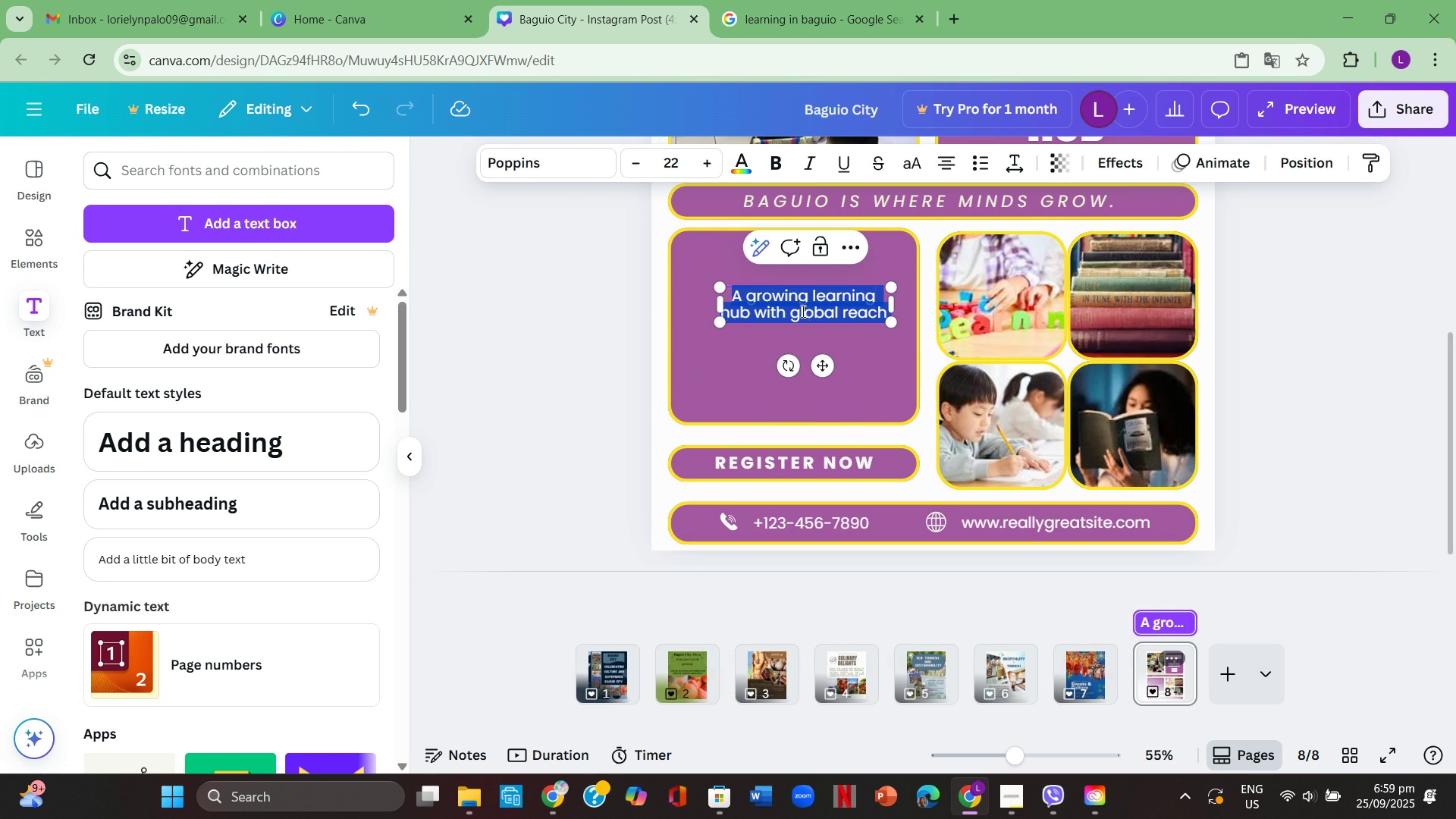 
key(Control+A)
 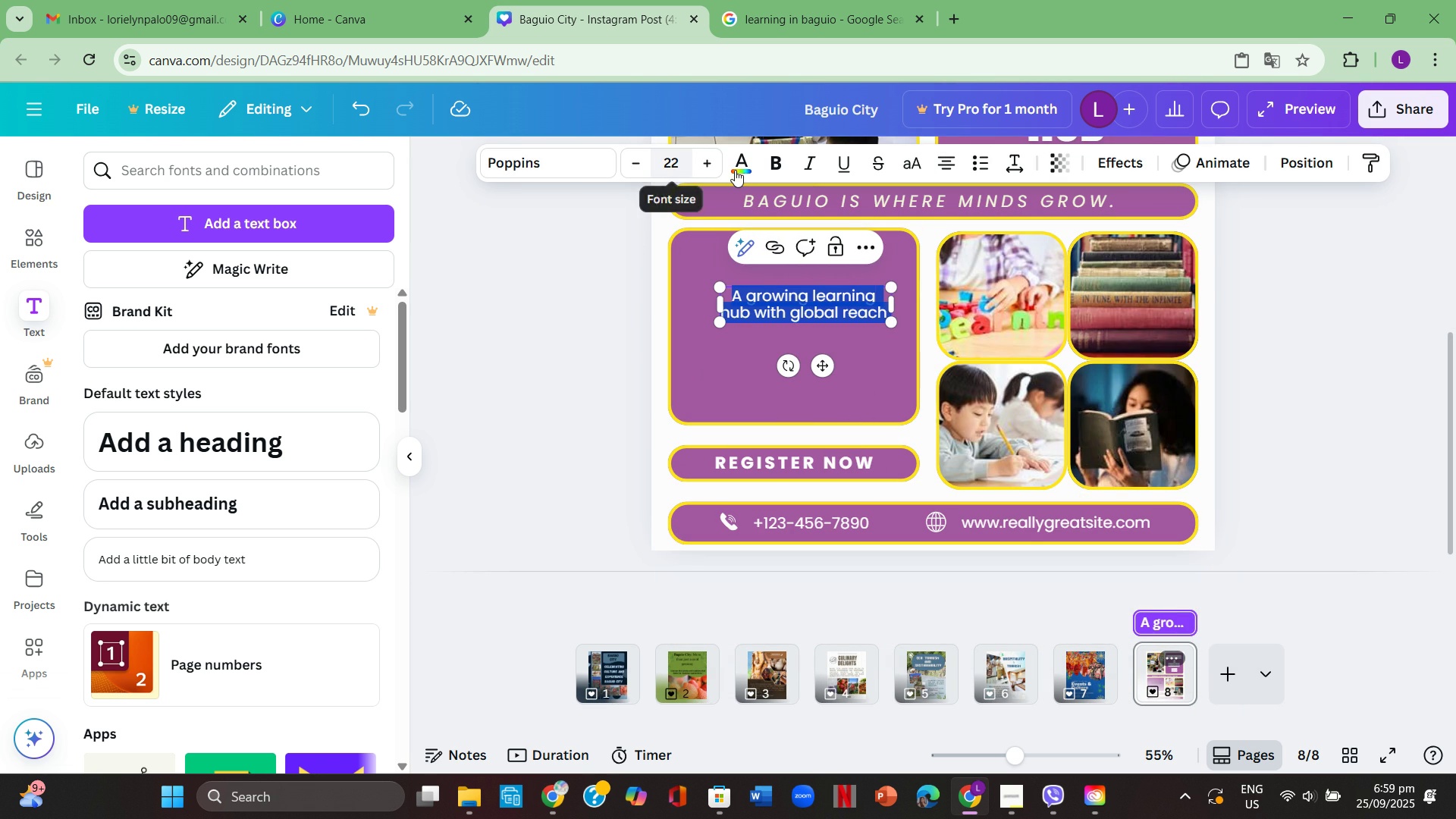 
left_click([741, 170])
 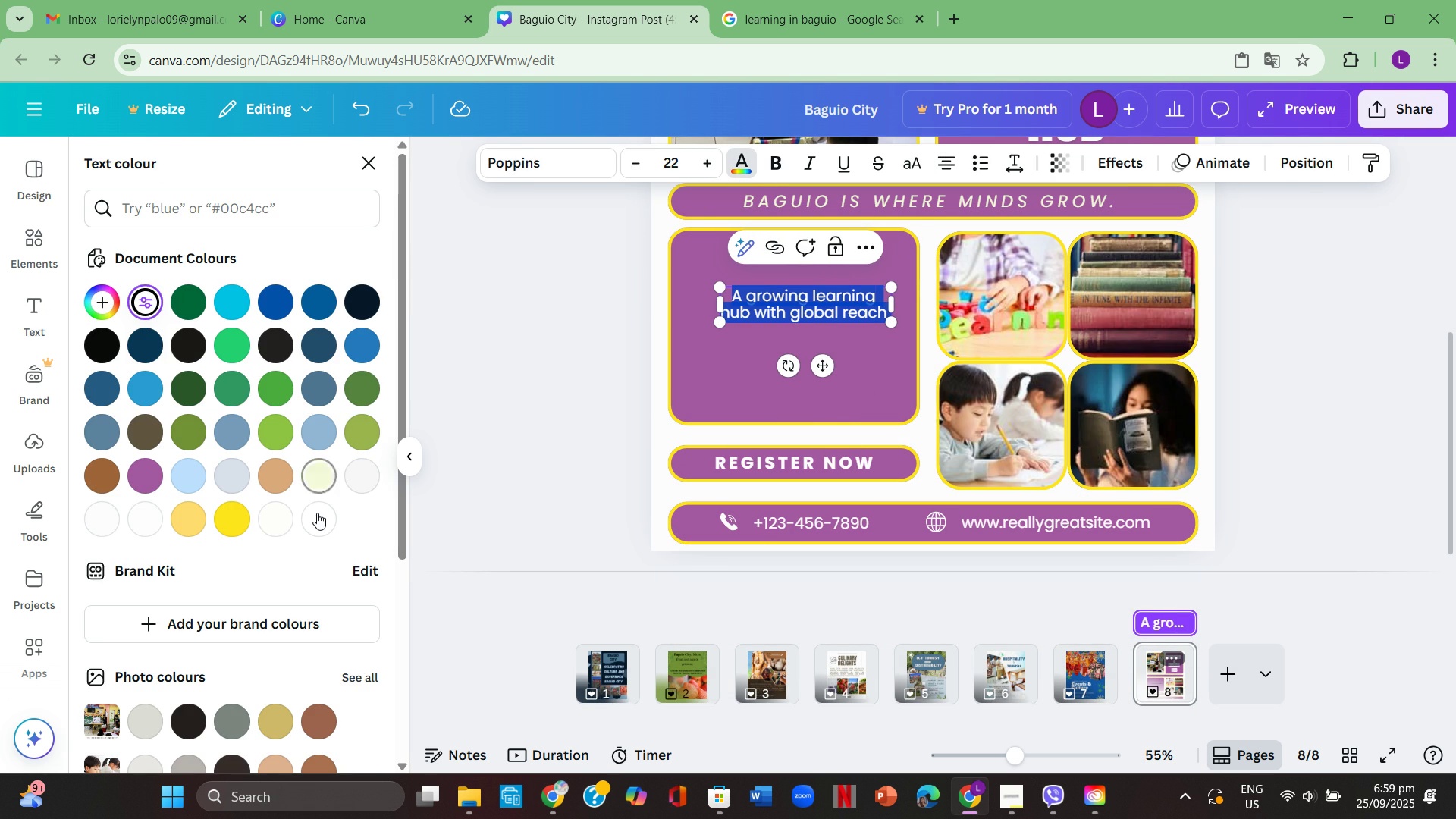 
left_click([317, 514])
 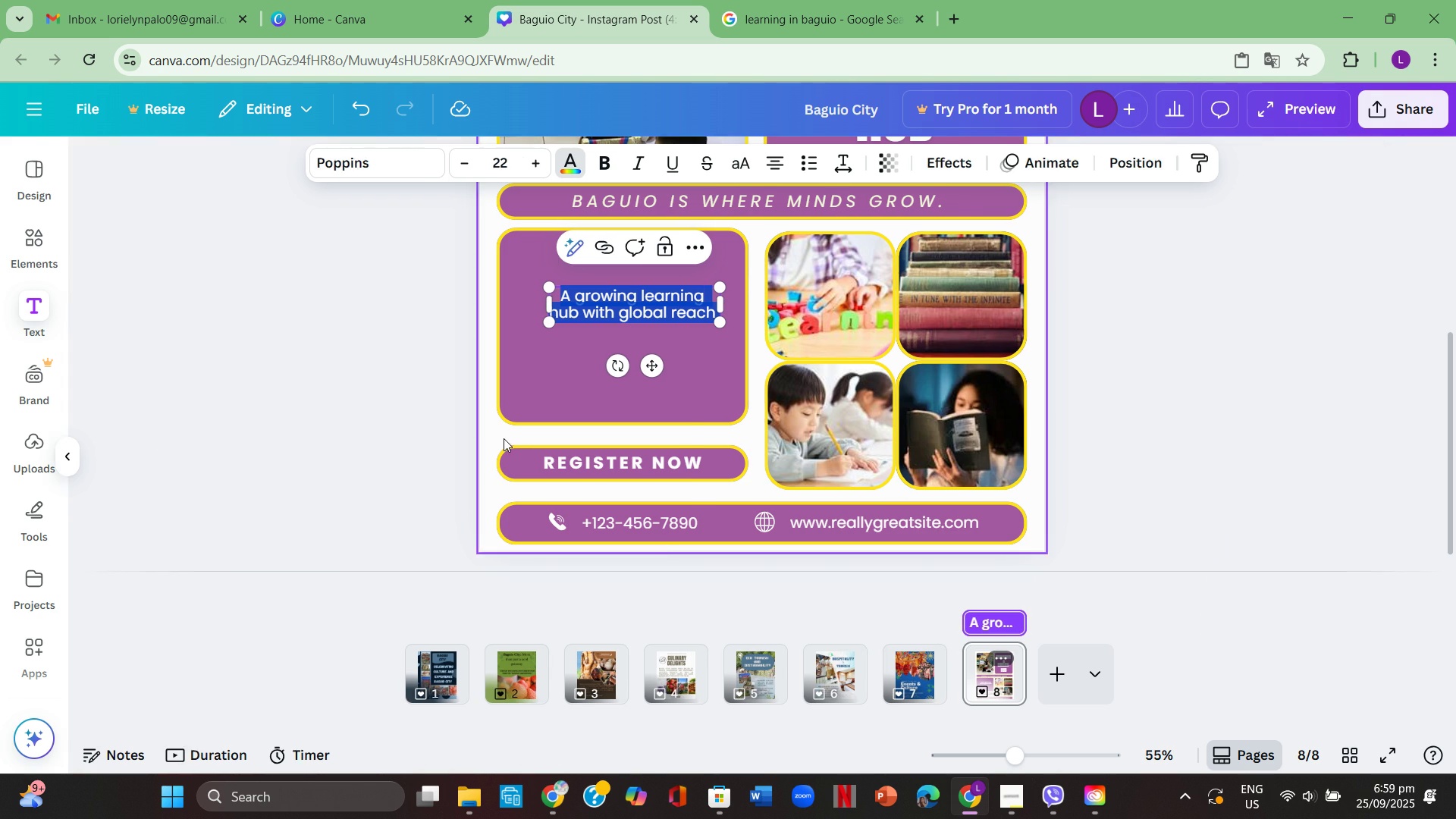 
left_click([504, 438])
 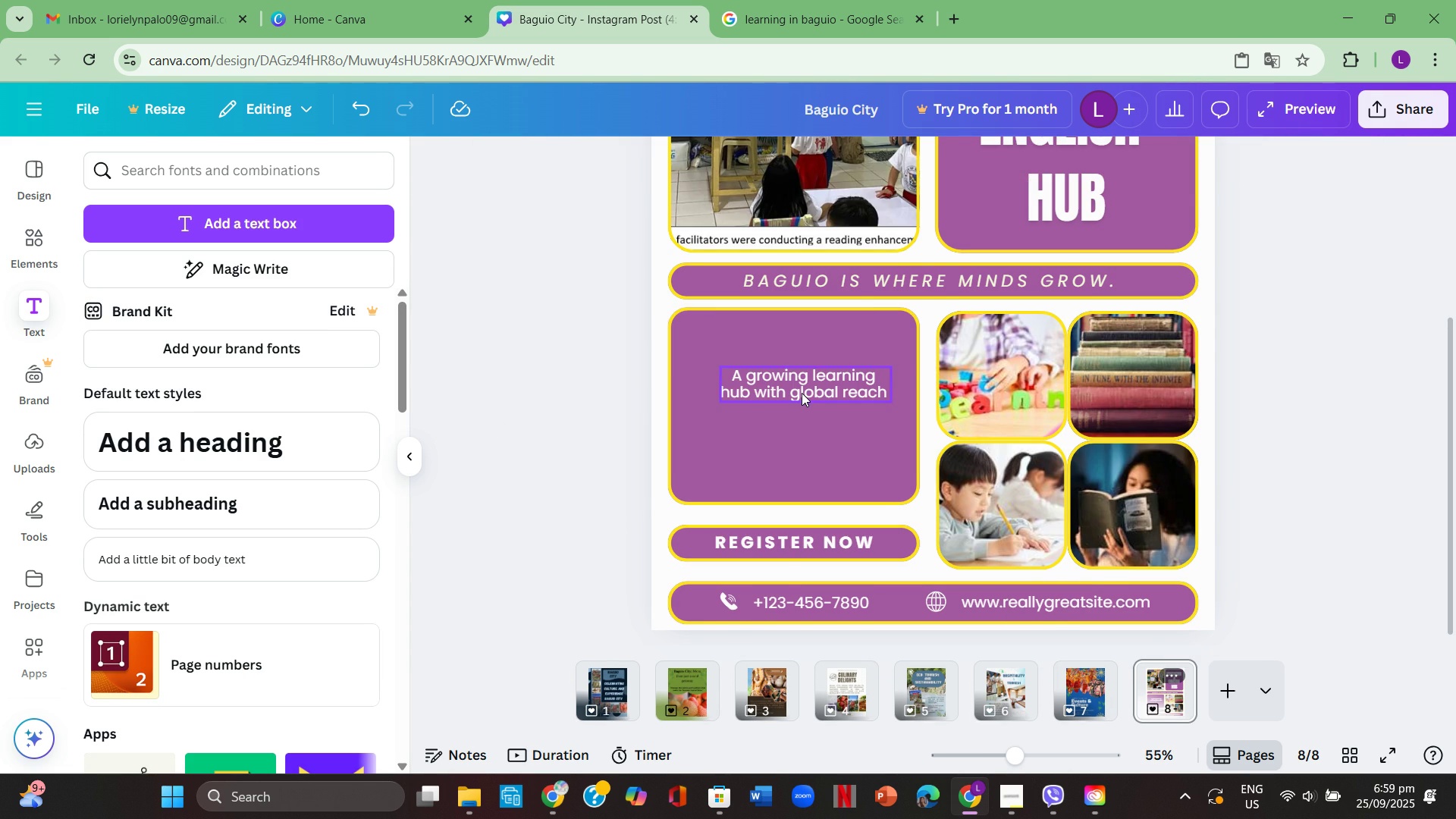 
double_click([801, 391])
 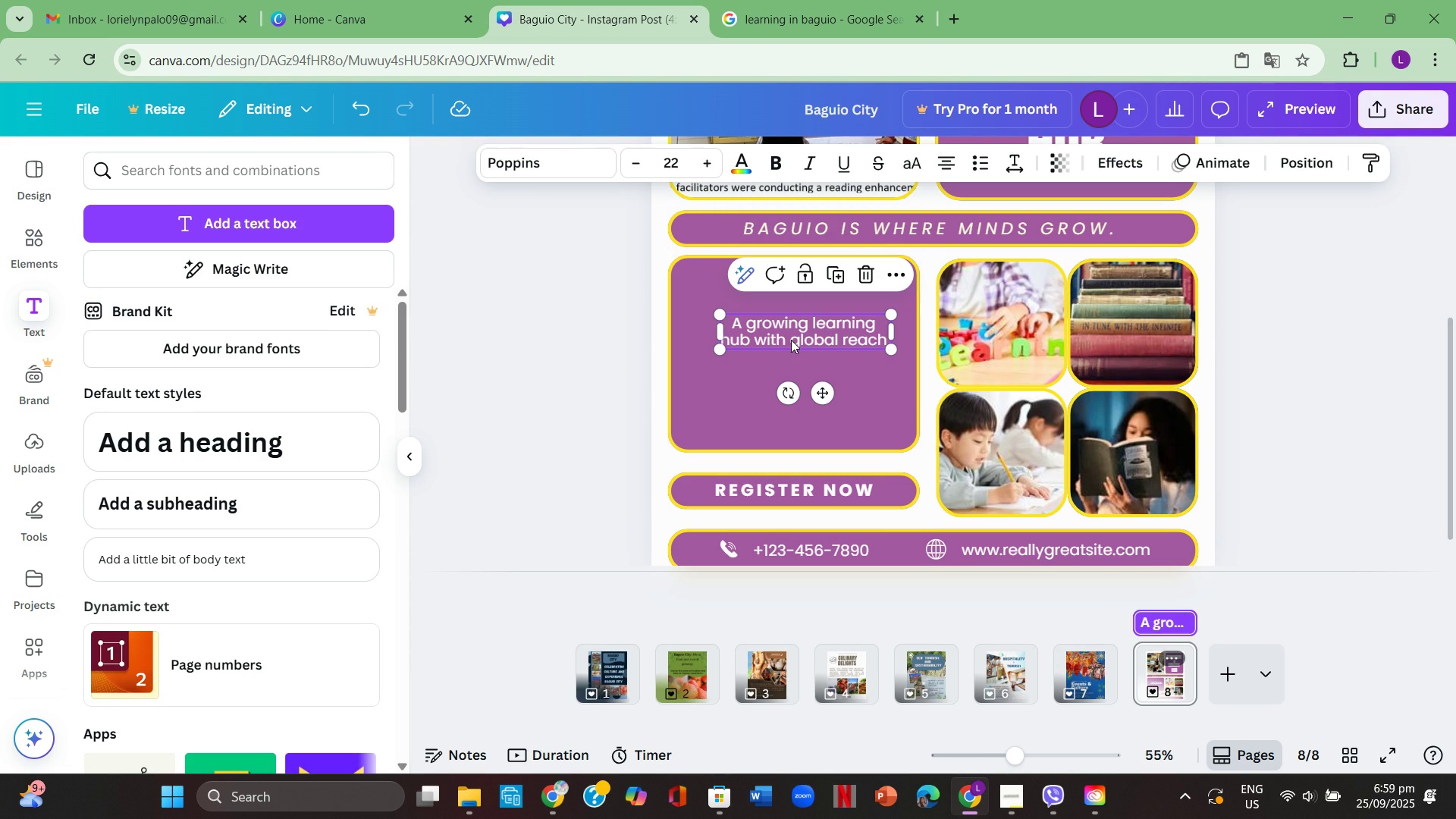 
double_click([791, 340])